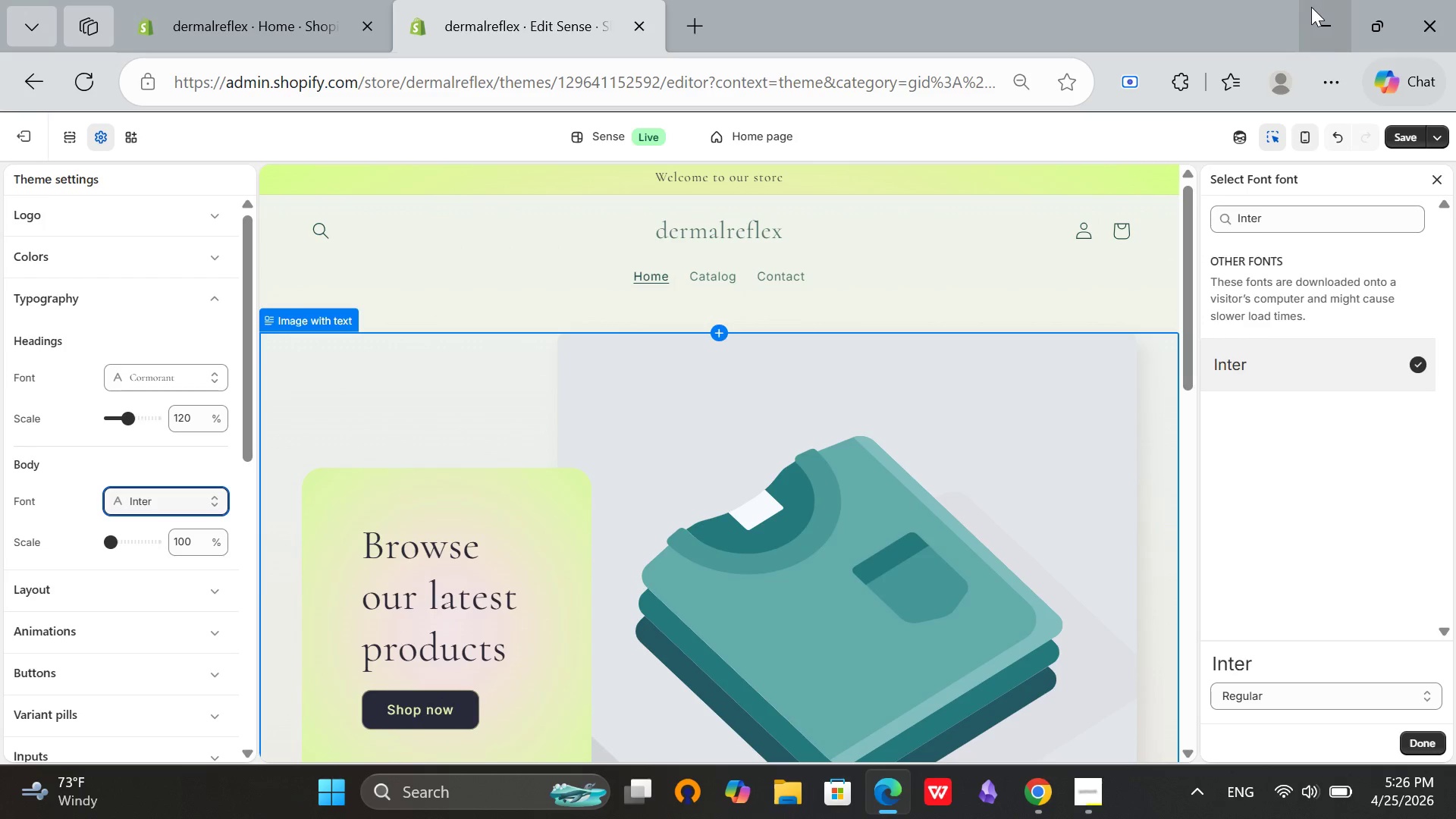 
left_click([1407, 143])
 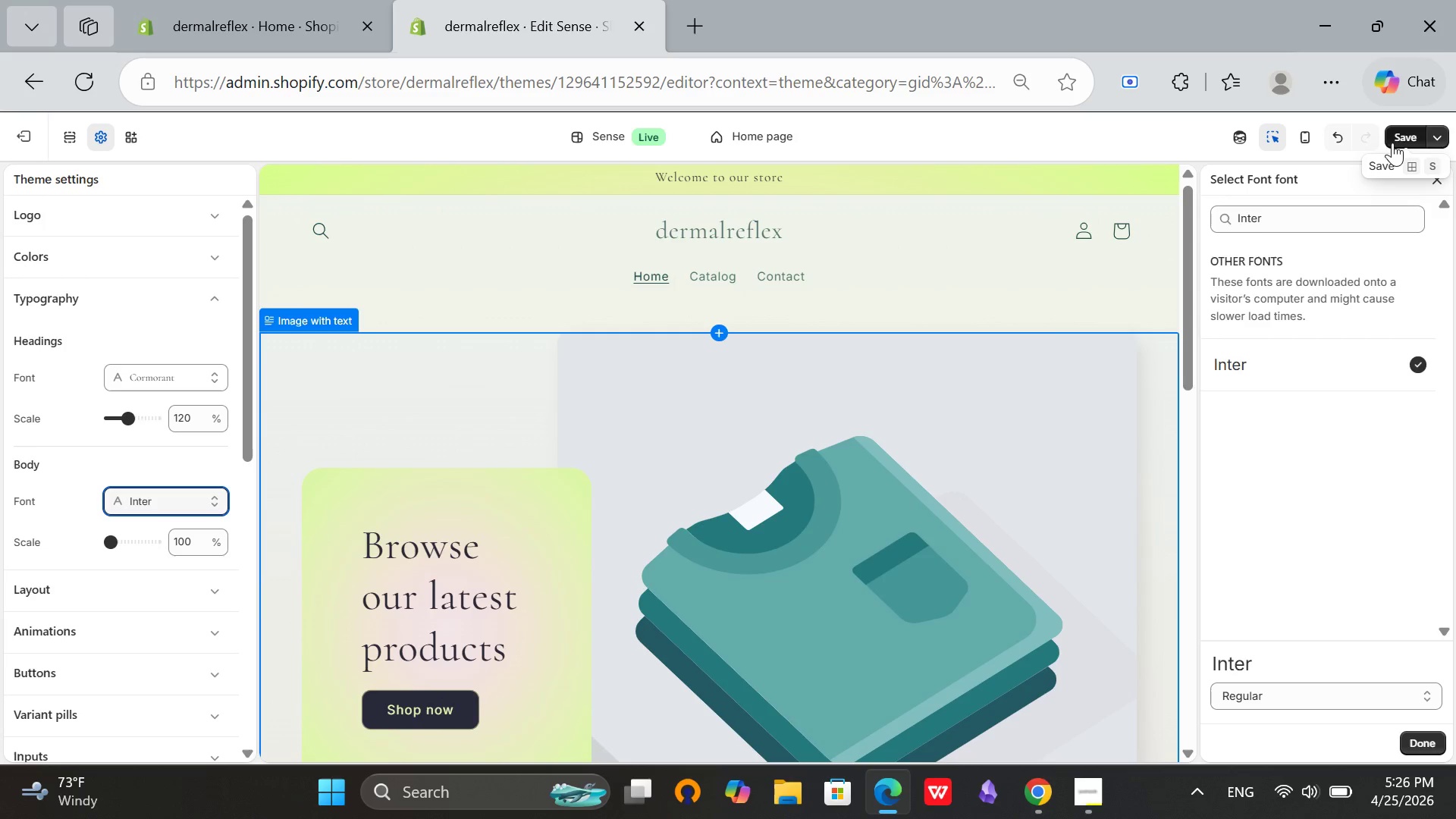 
left_click([1397, 135])
 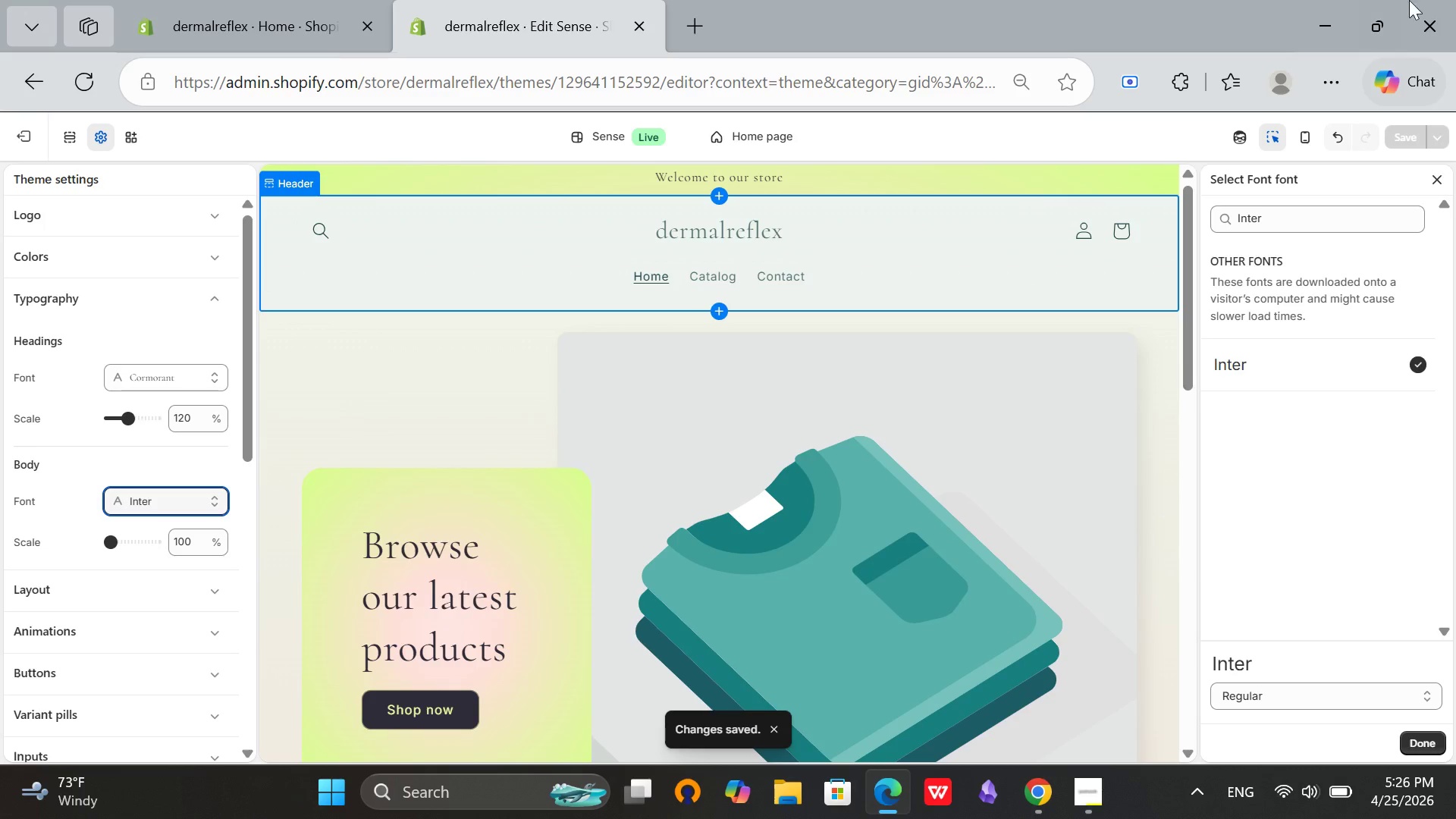 
wait(6.64)
 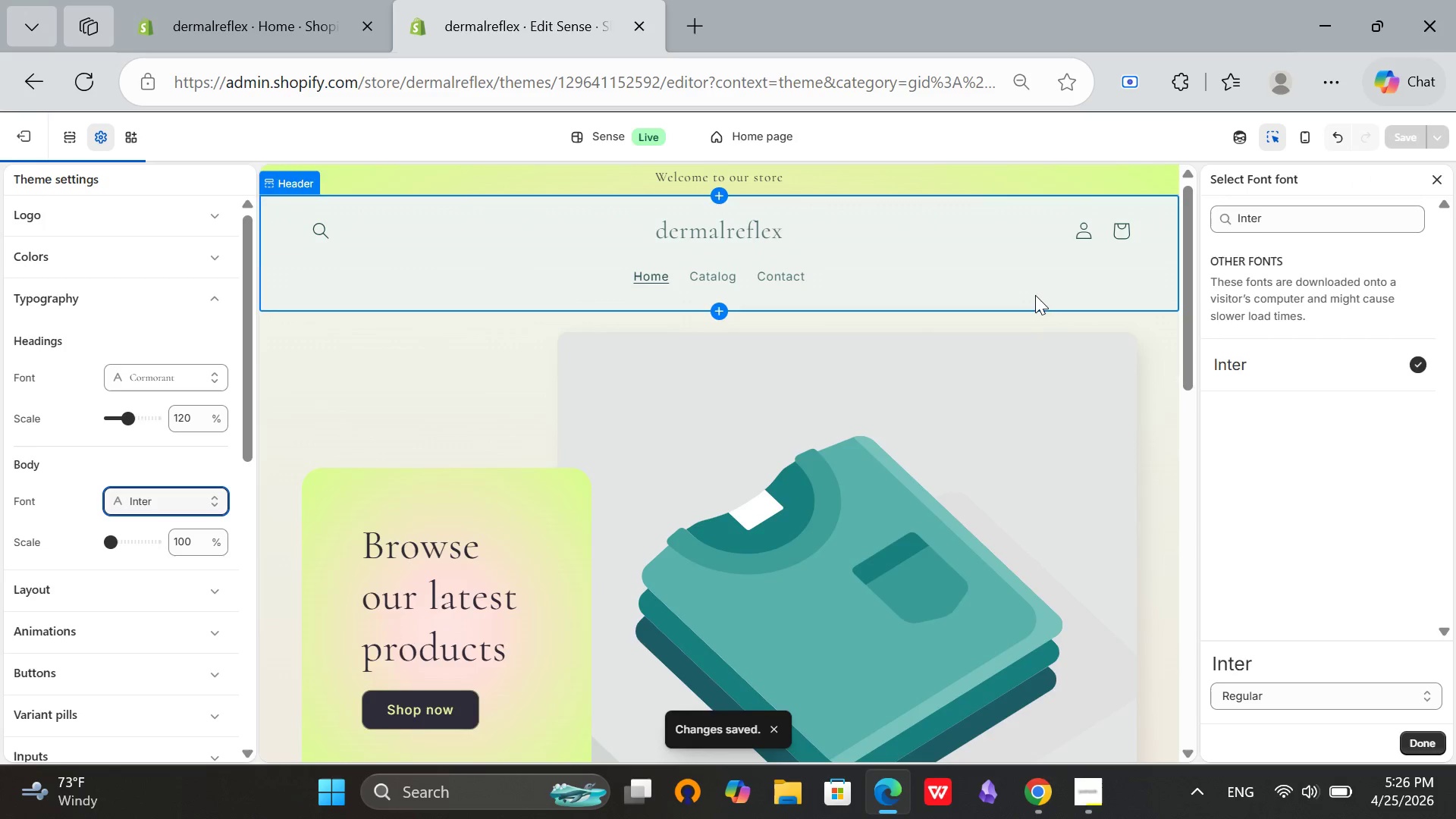 
scroll: coordinate [1136, 268], scroll_direction: up, amount: 2.0
 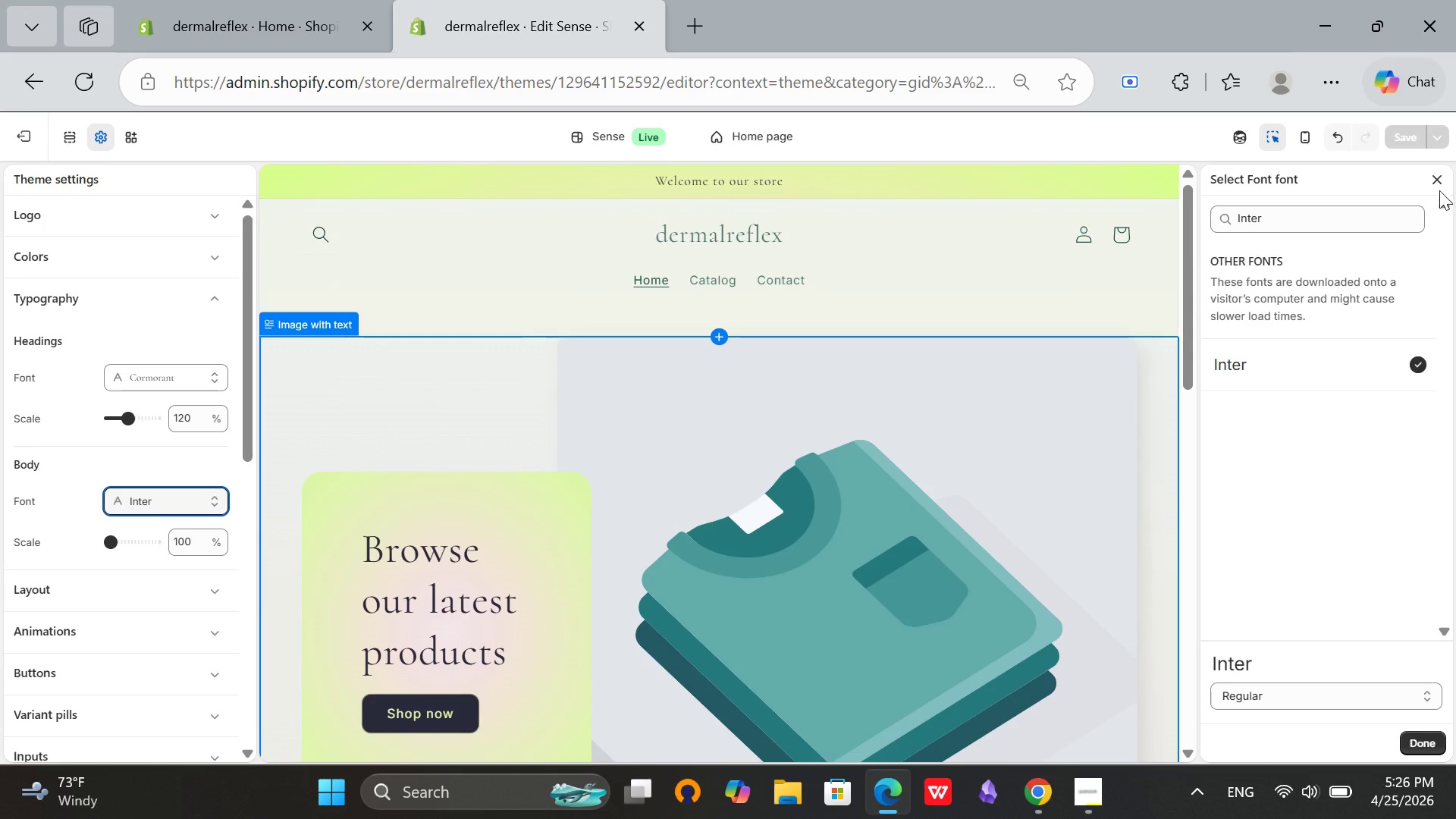 
left_click([1433, 186])
 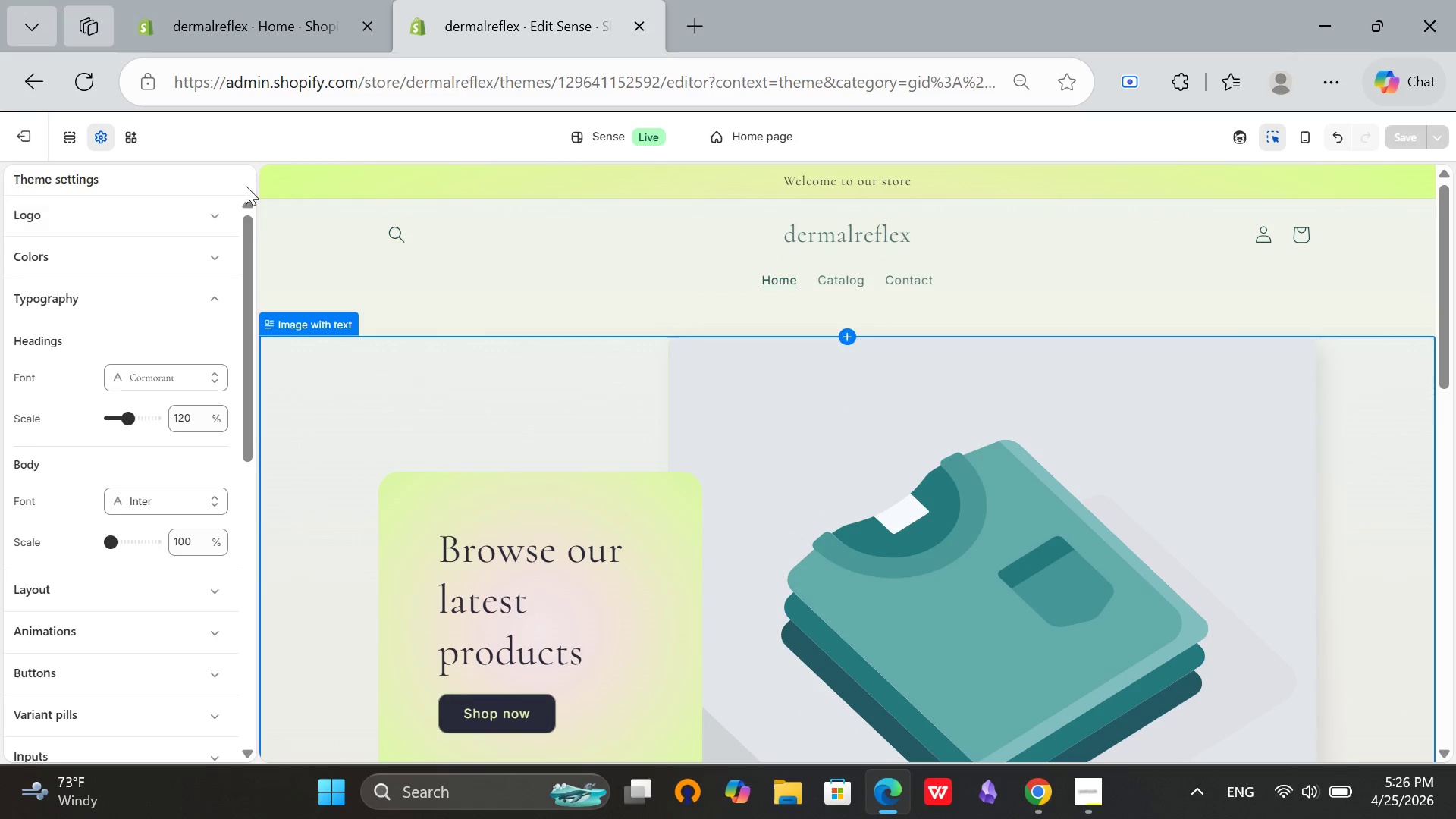 
left_click([93, 135])
 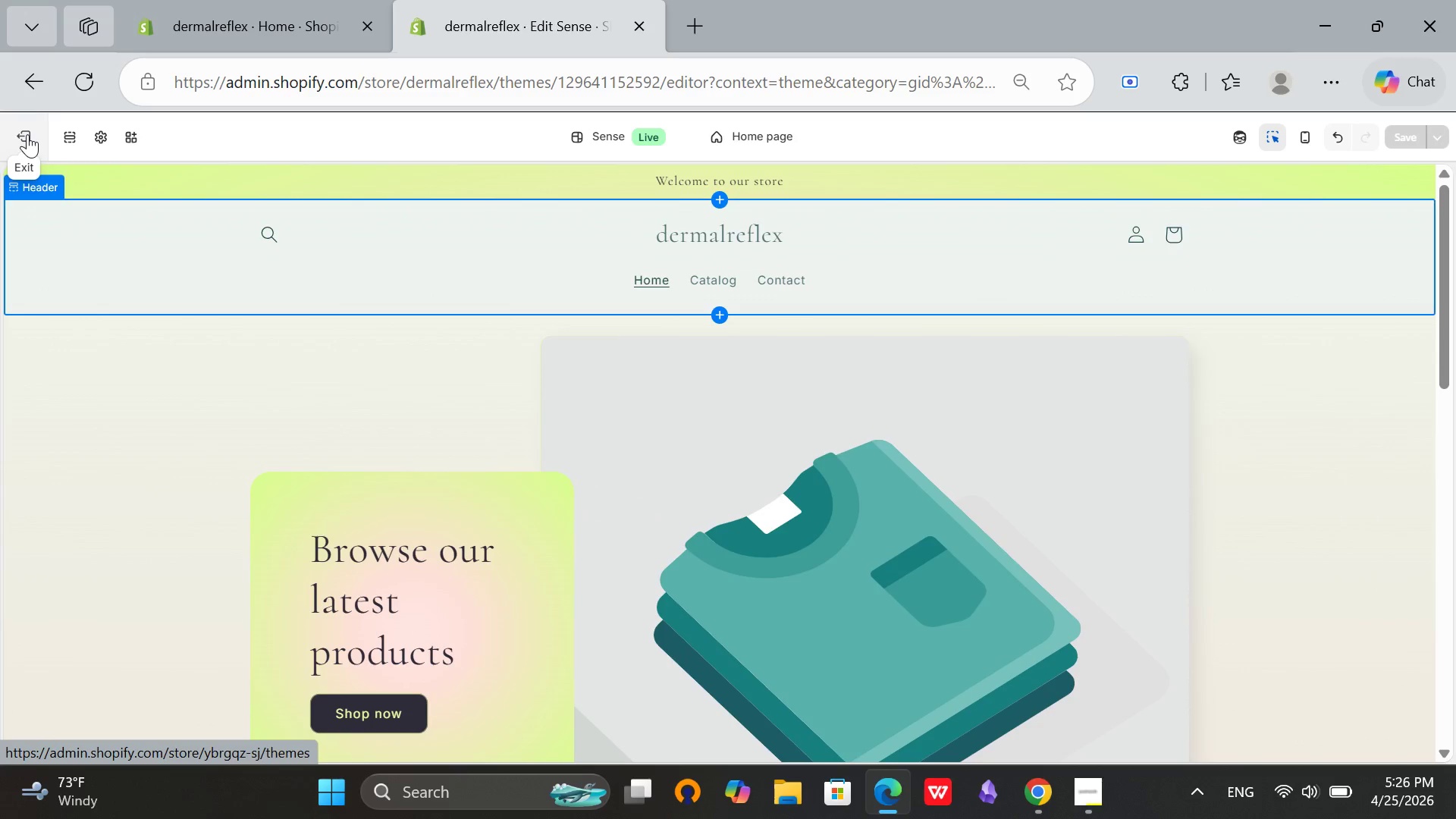 
scroll: coordinate [997, 322], scroll_direction: down, amount: 11.0
 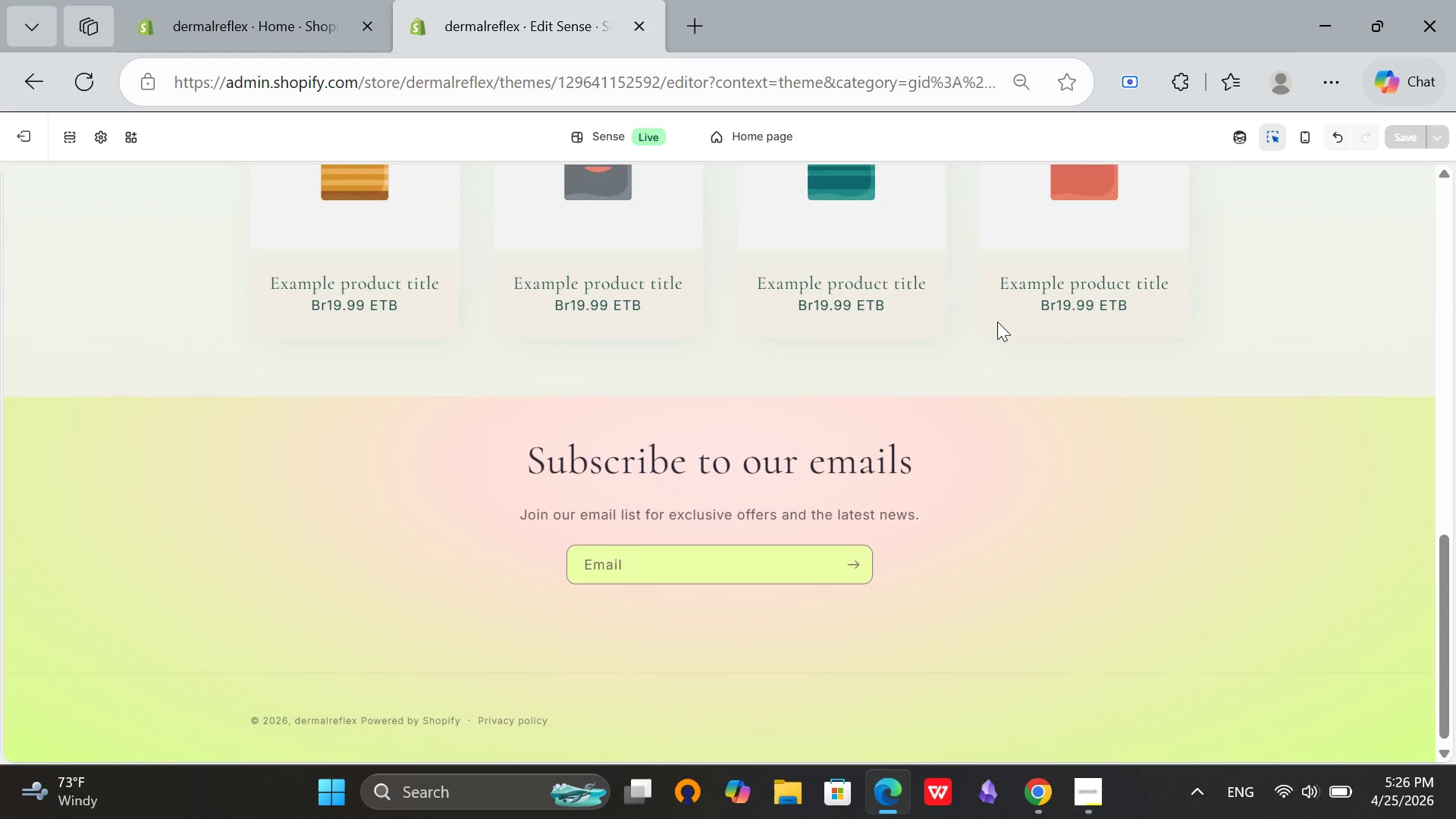 
scroll: coordinate [985, 333], scroll_direction: up, amount: 11.0
 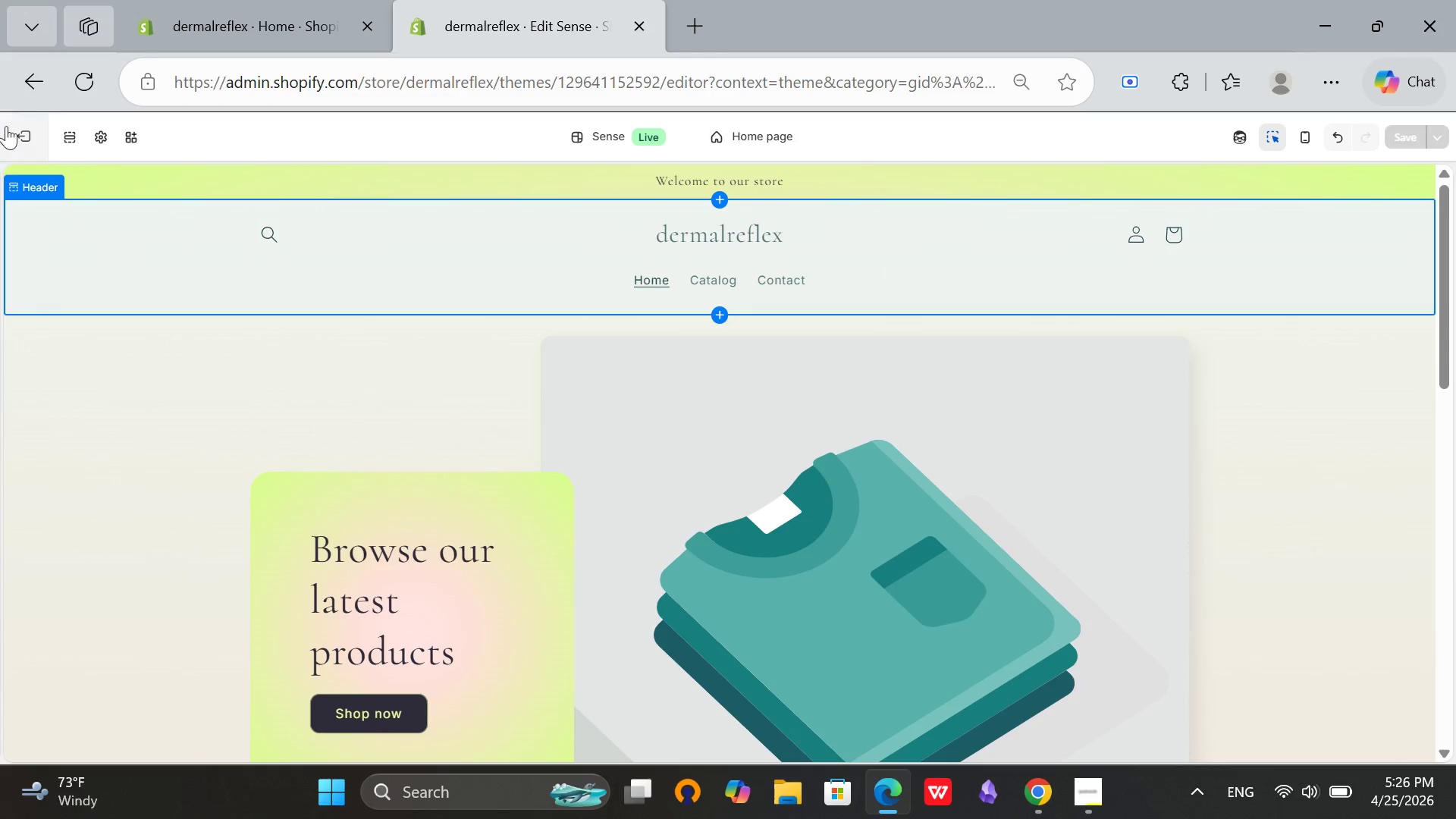 
left_click([21, 140])
 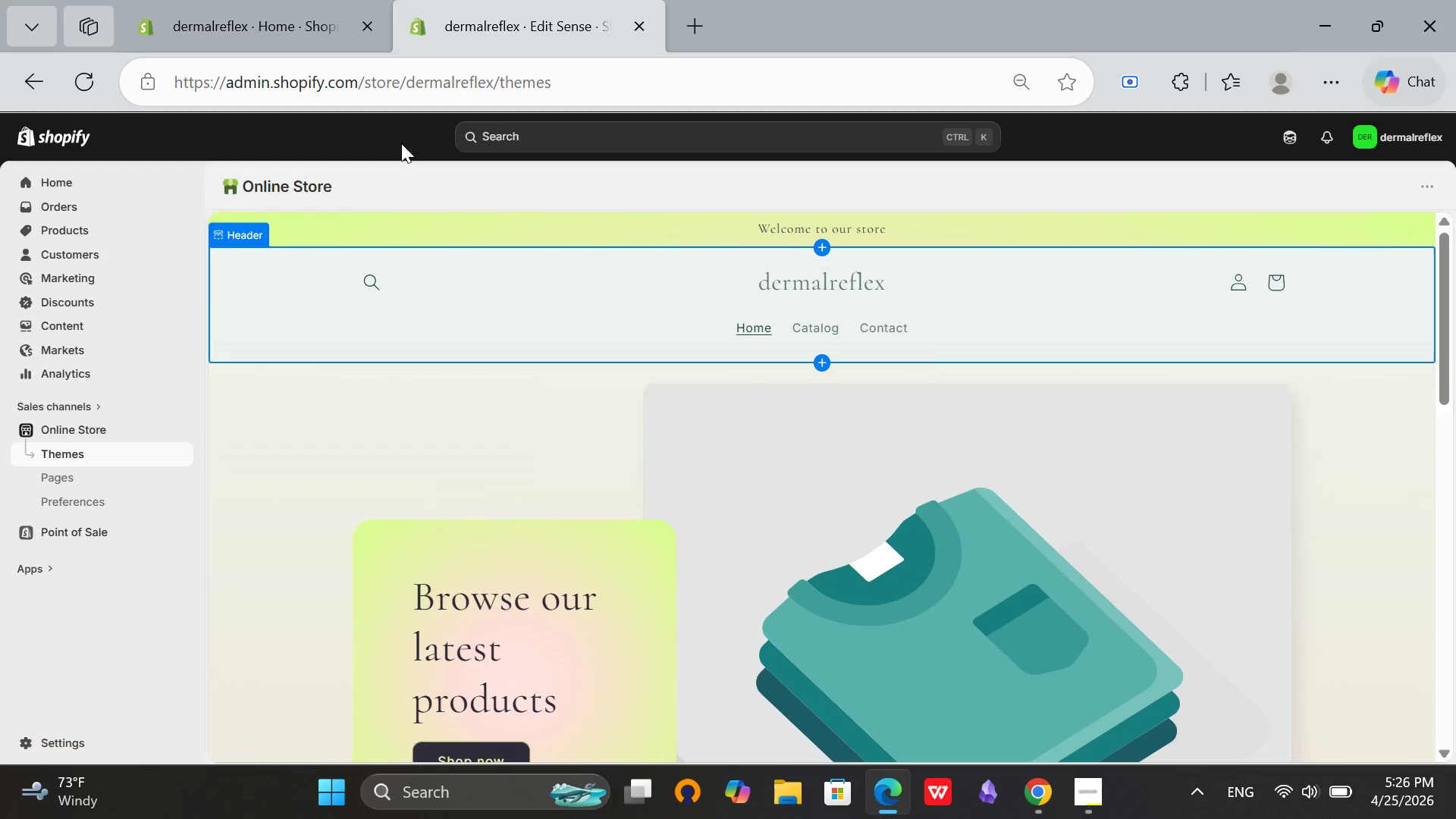 
mouse_move([372, 143])
 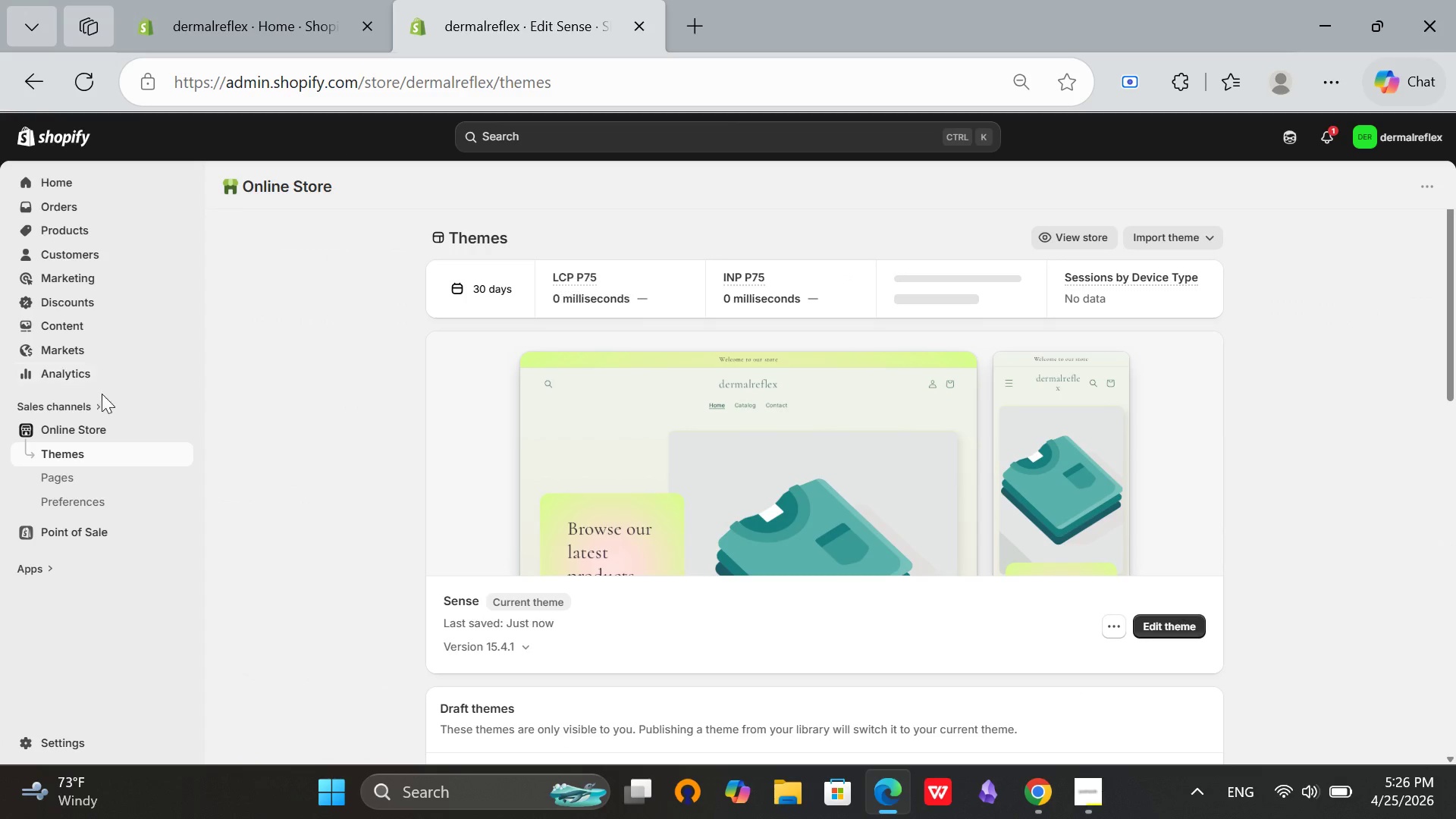 
left_click([86, 236])
 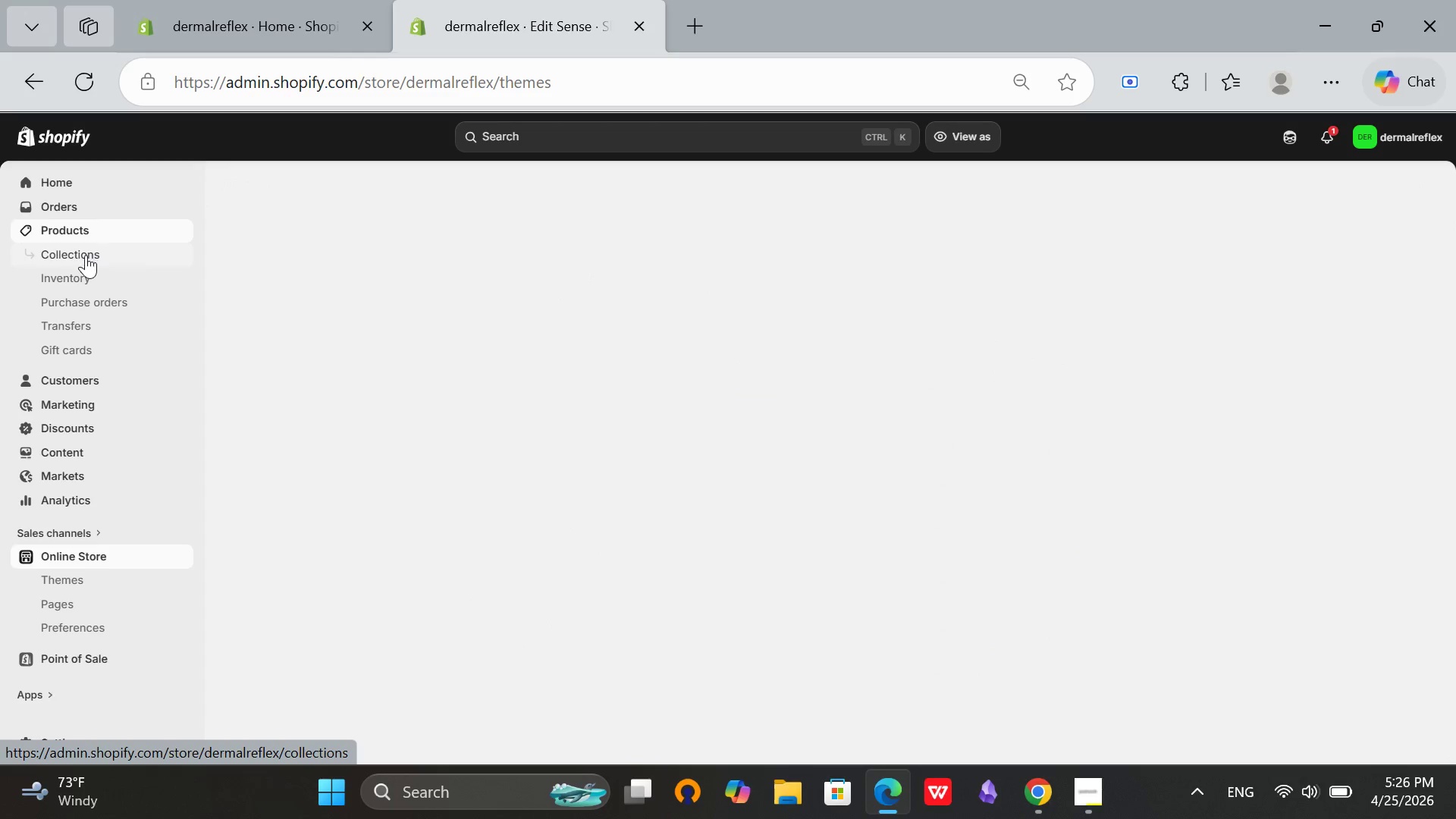 
left_click([86, 256])
 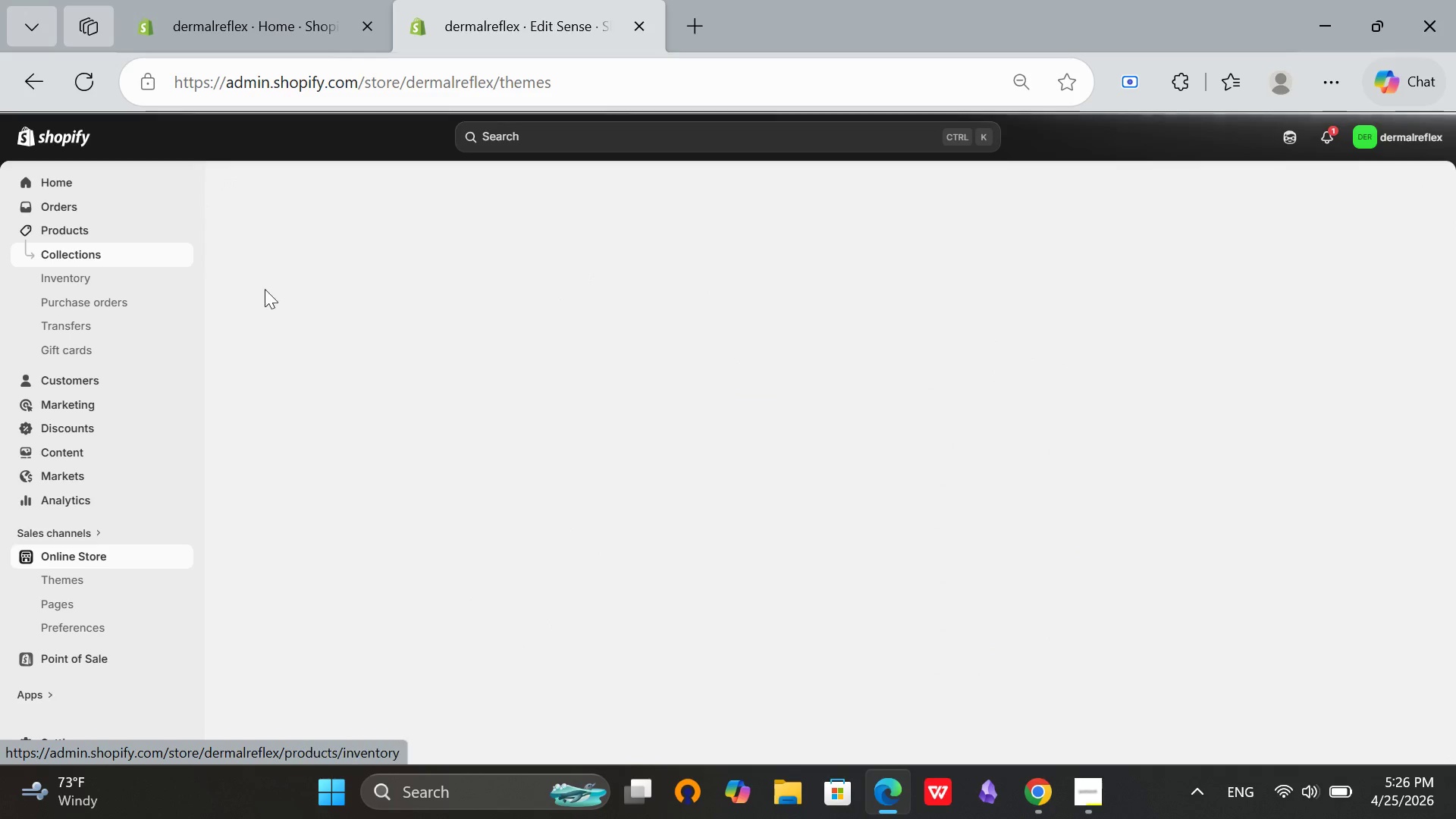 
mouse_move([497, 276])
 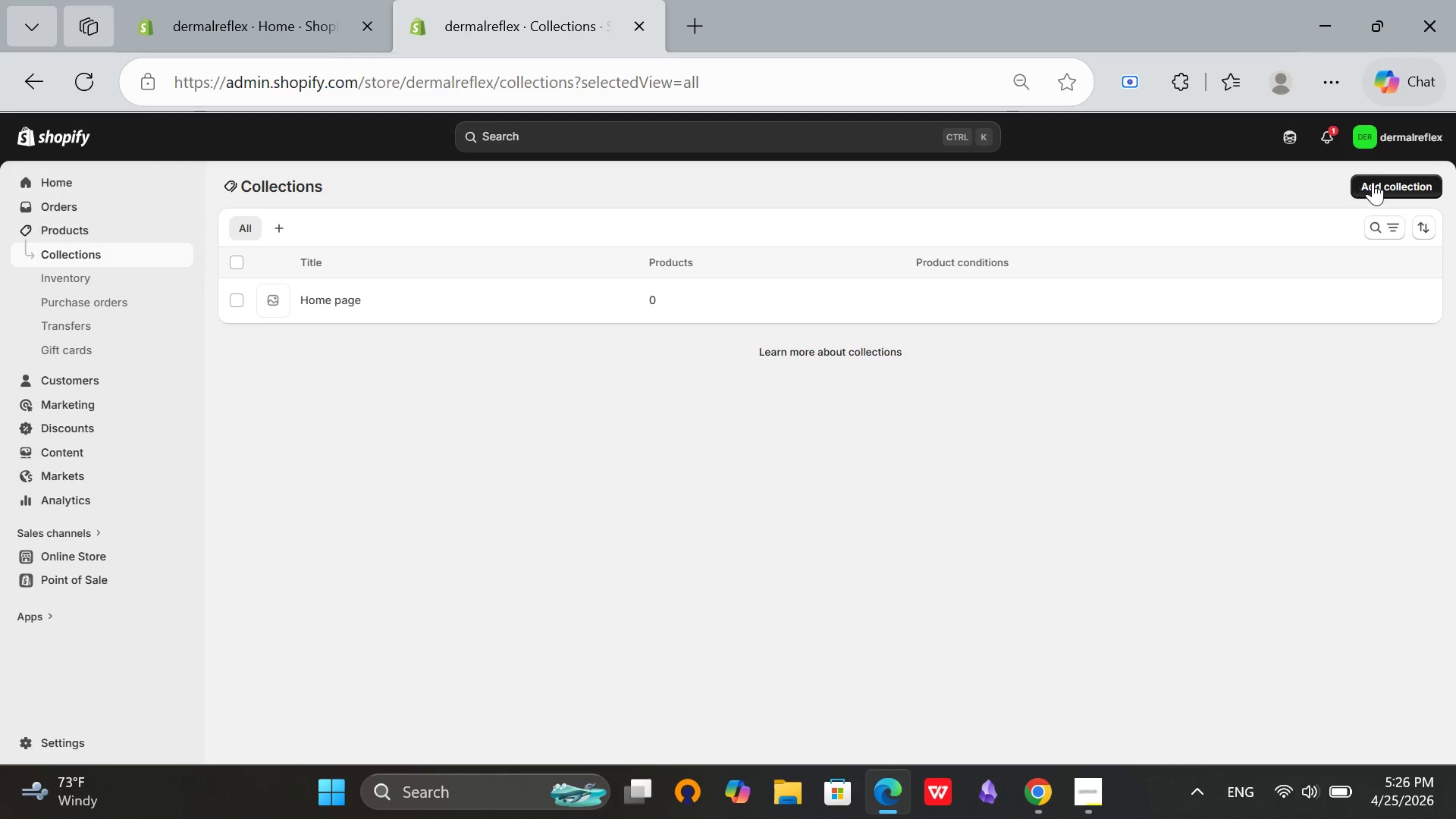 
left_click([1373, 182])
 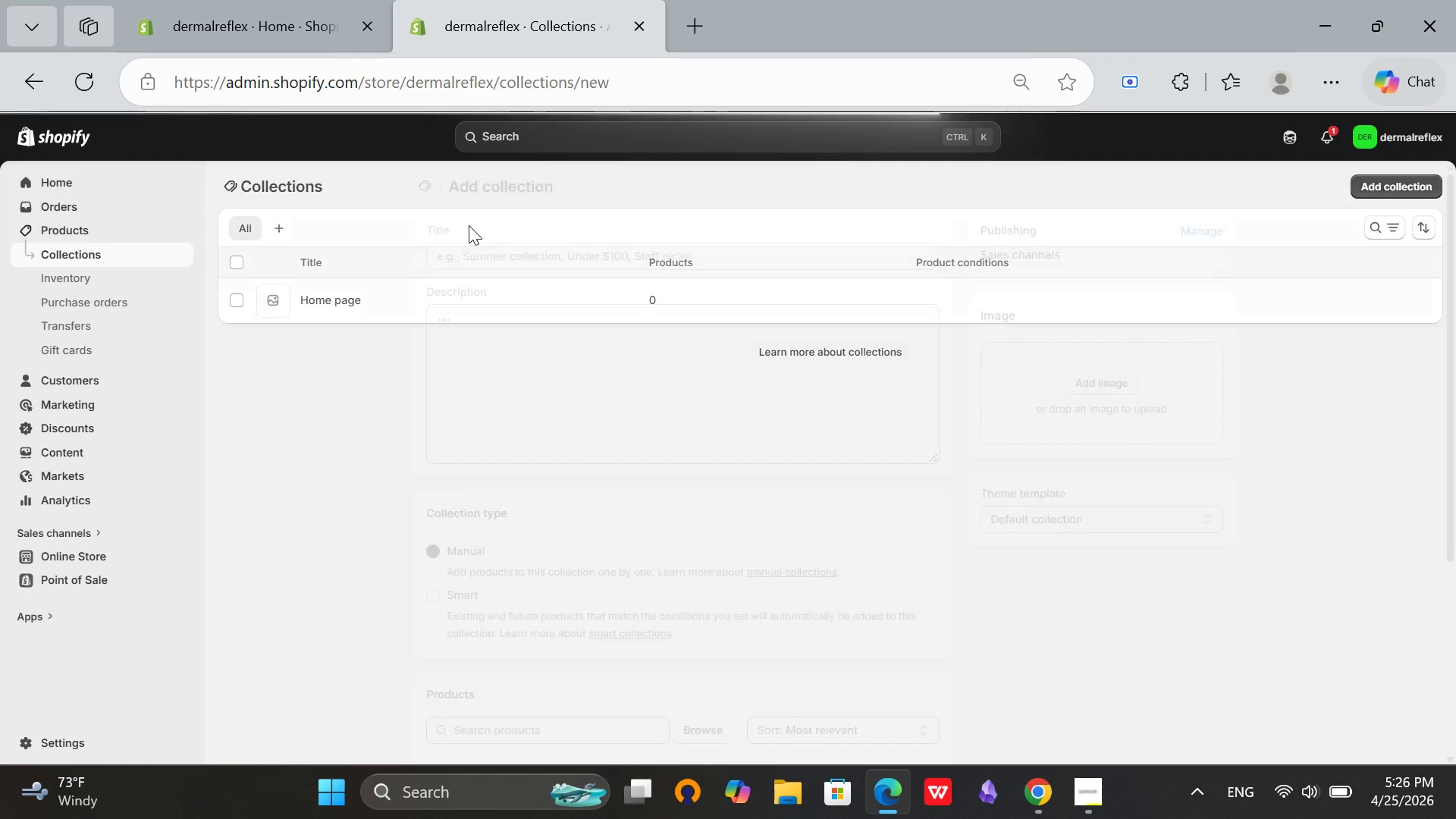 
left_click([538, 249])
 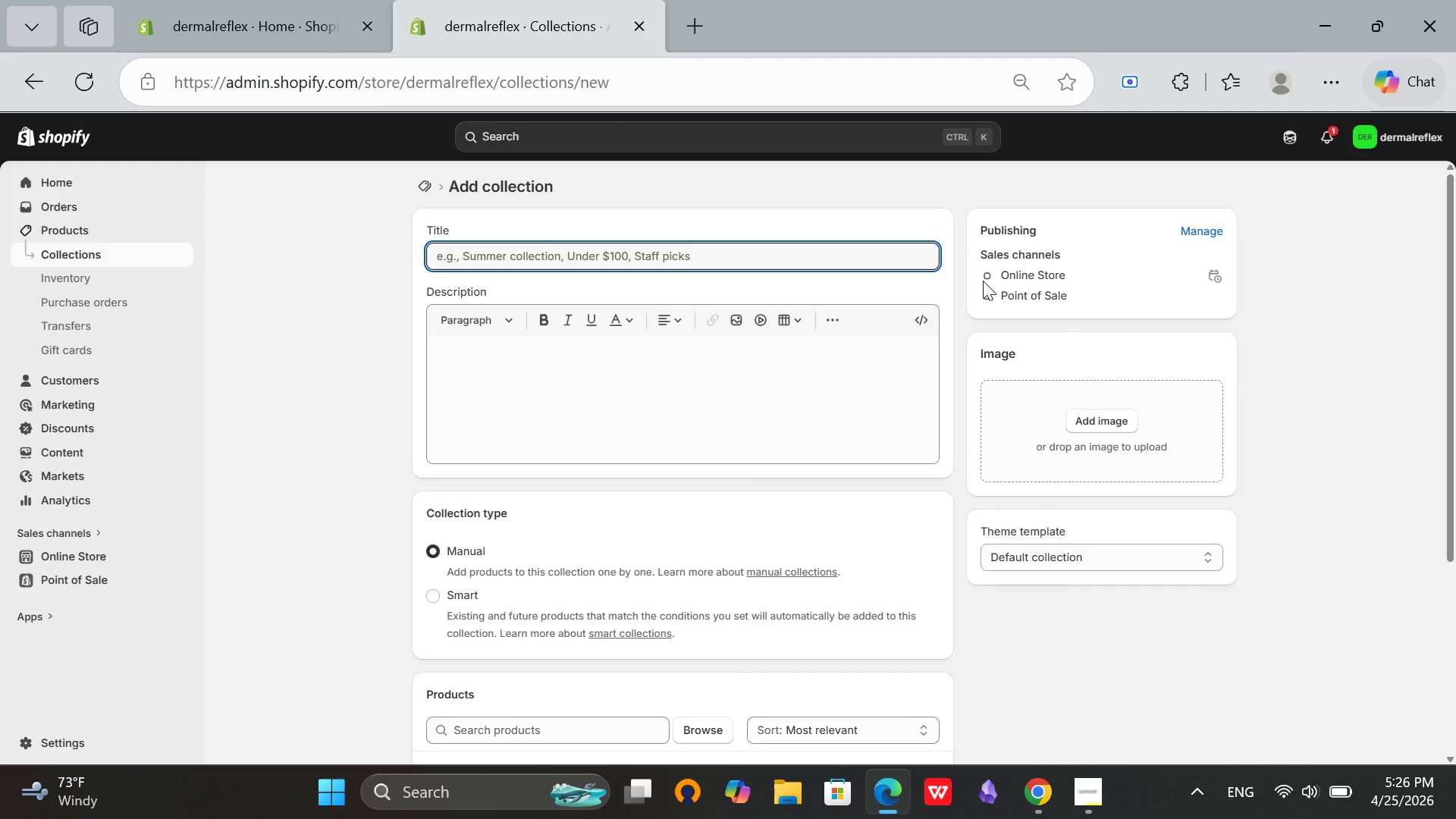 
type(Internal)
 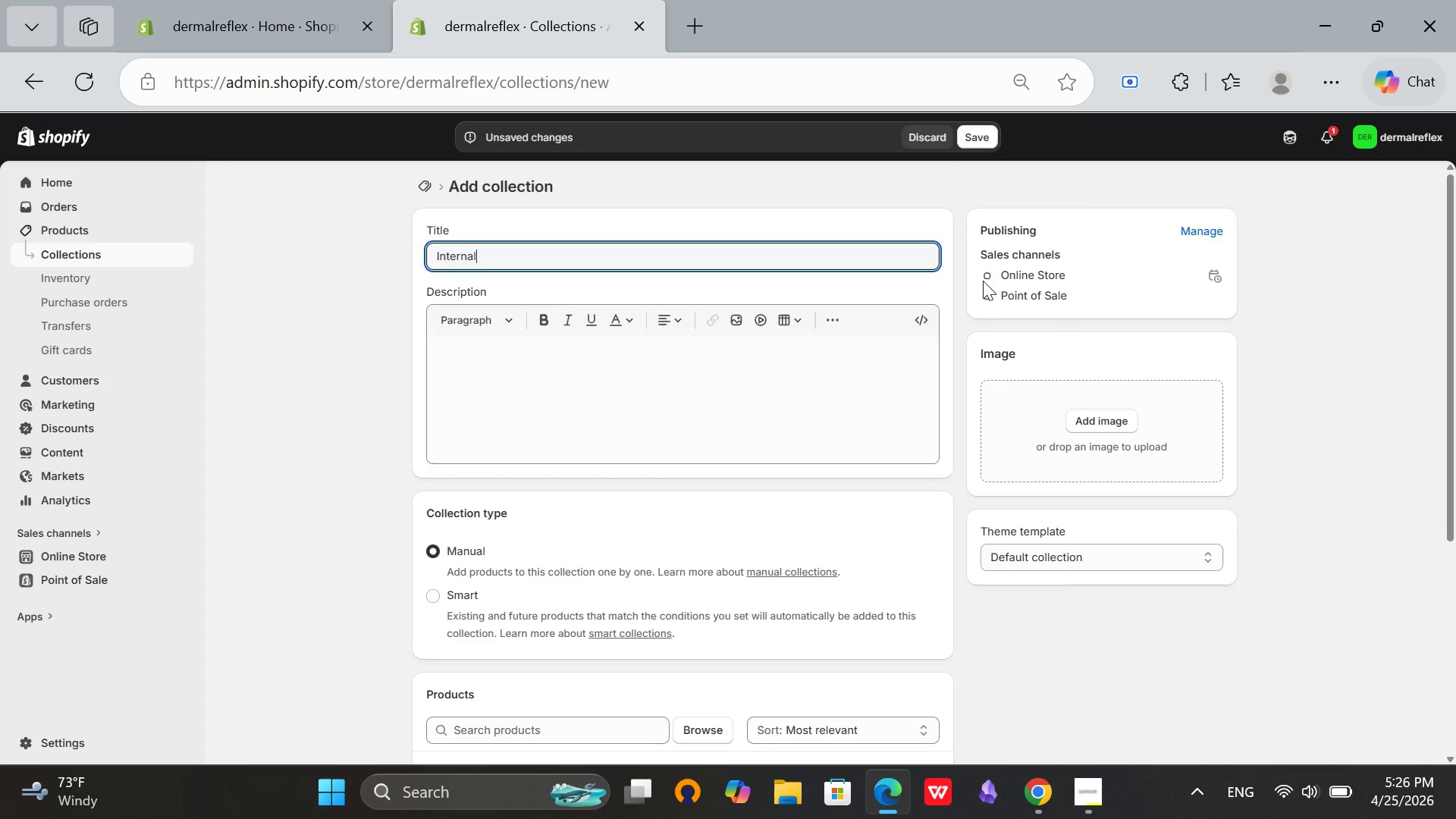 
wait(5.69)
 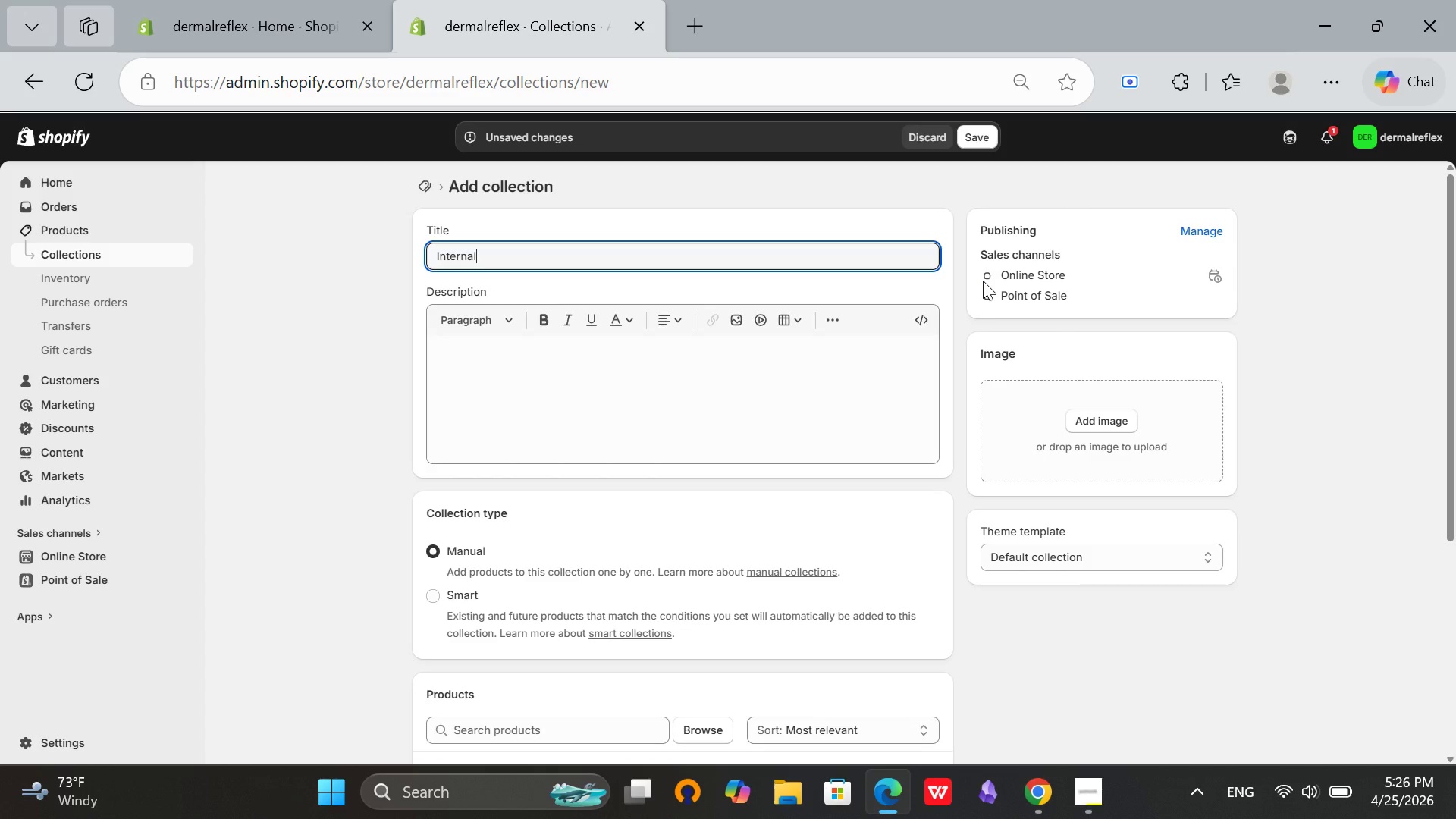 
type(-welness)
 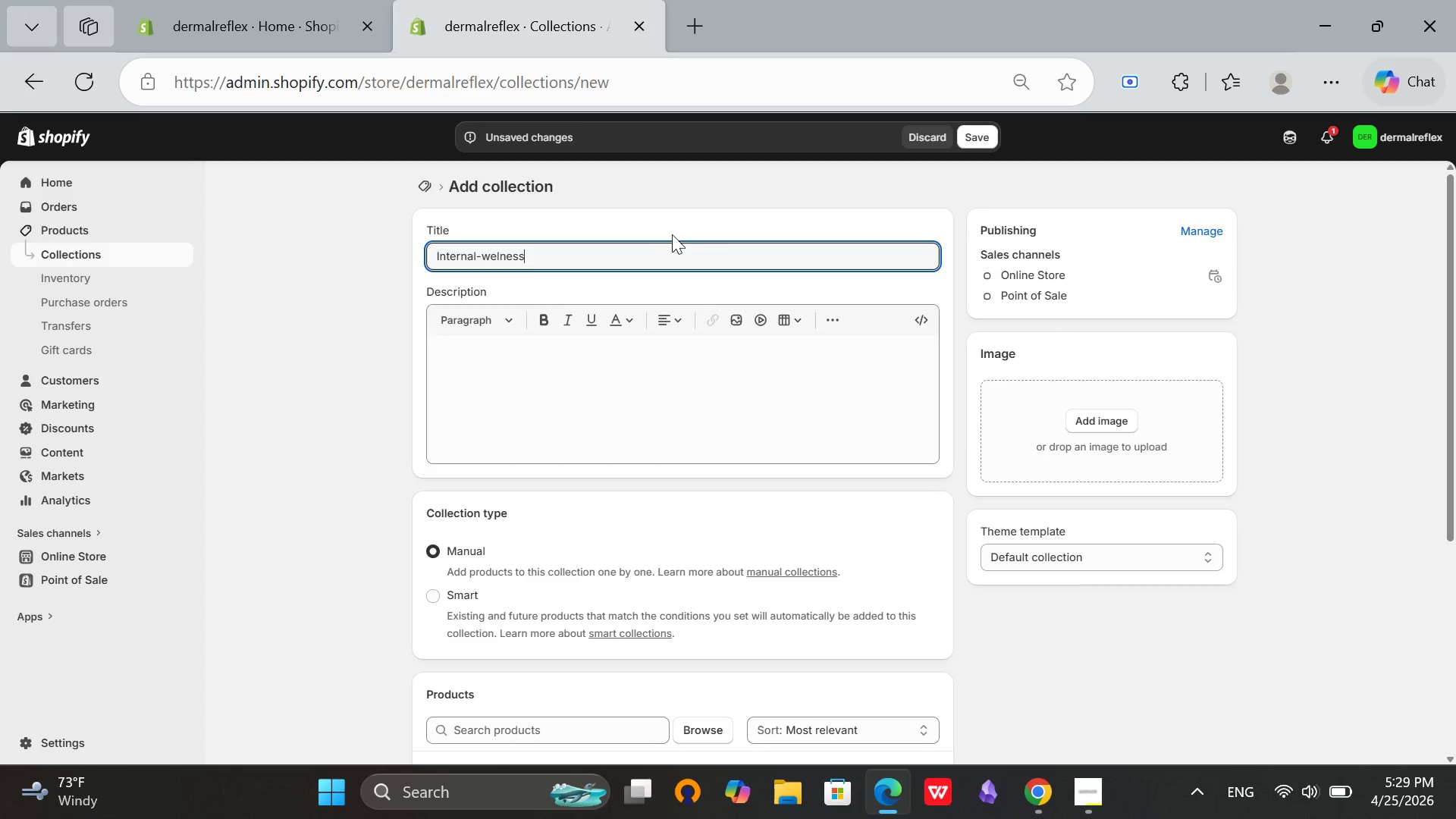 
wait(138.45)
 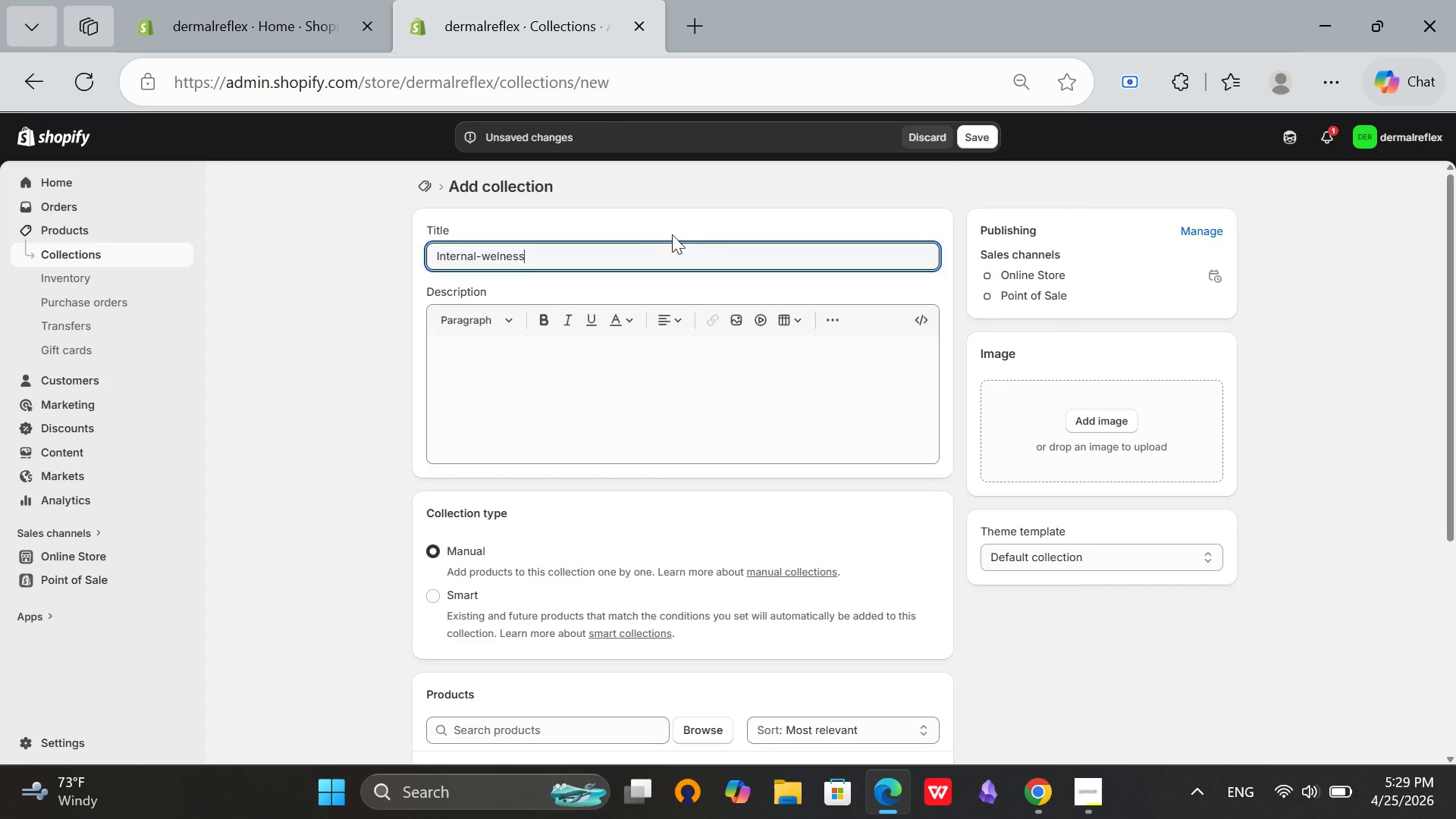 
left_click([501, 253])
 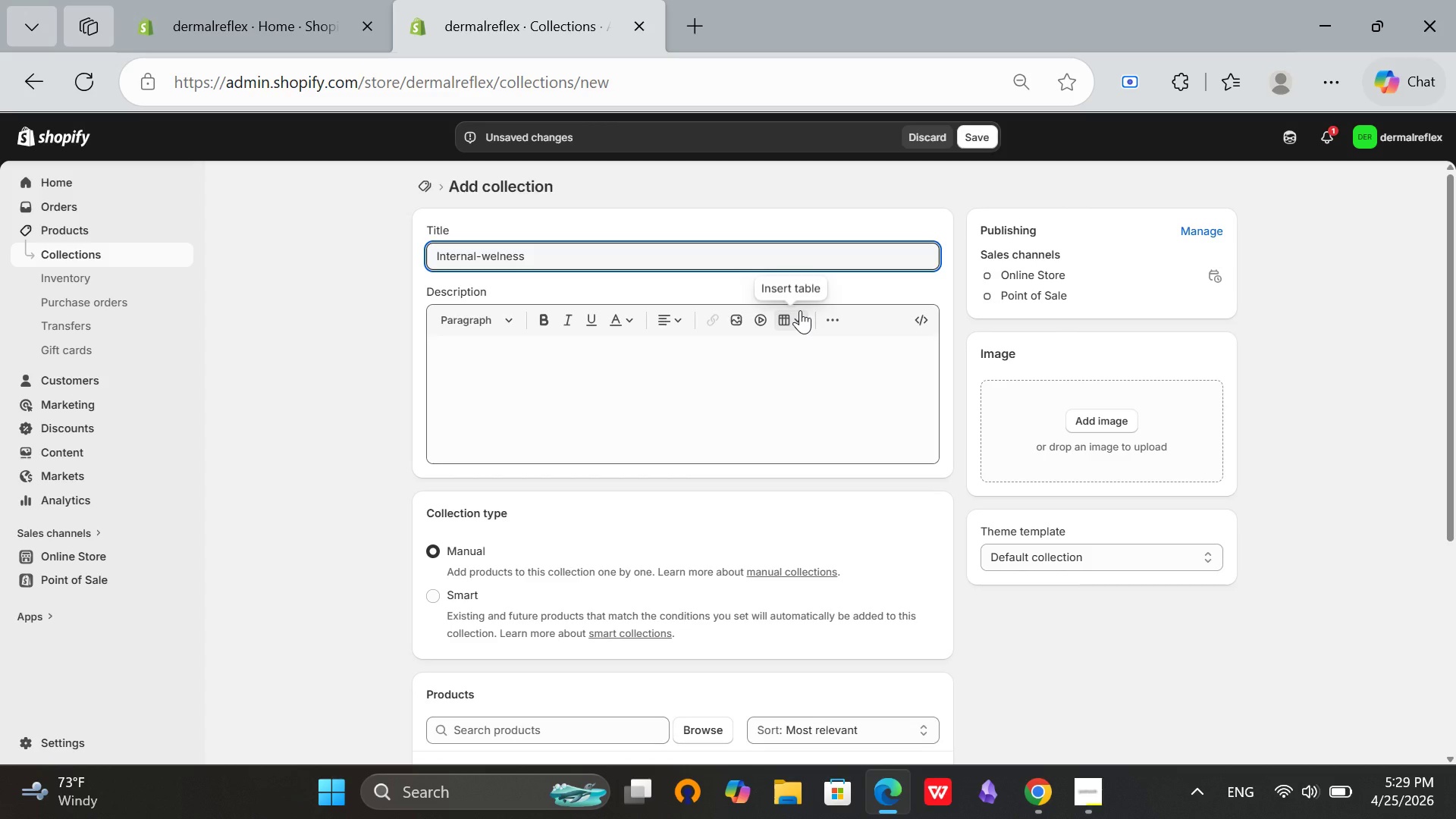 
key(L)
 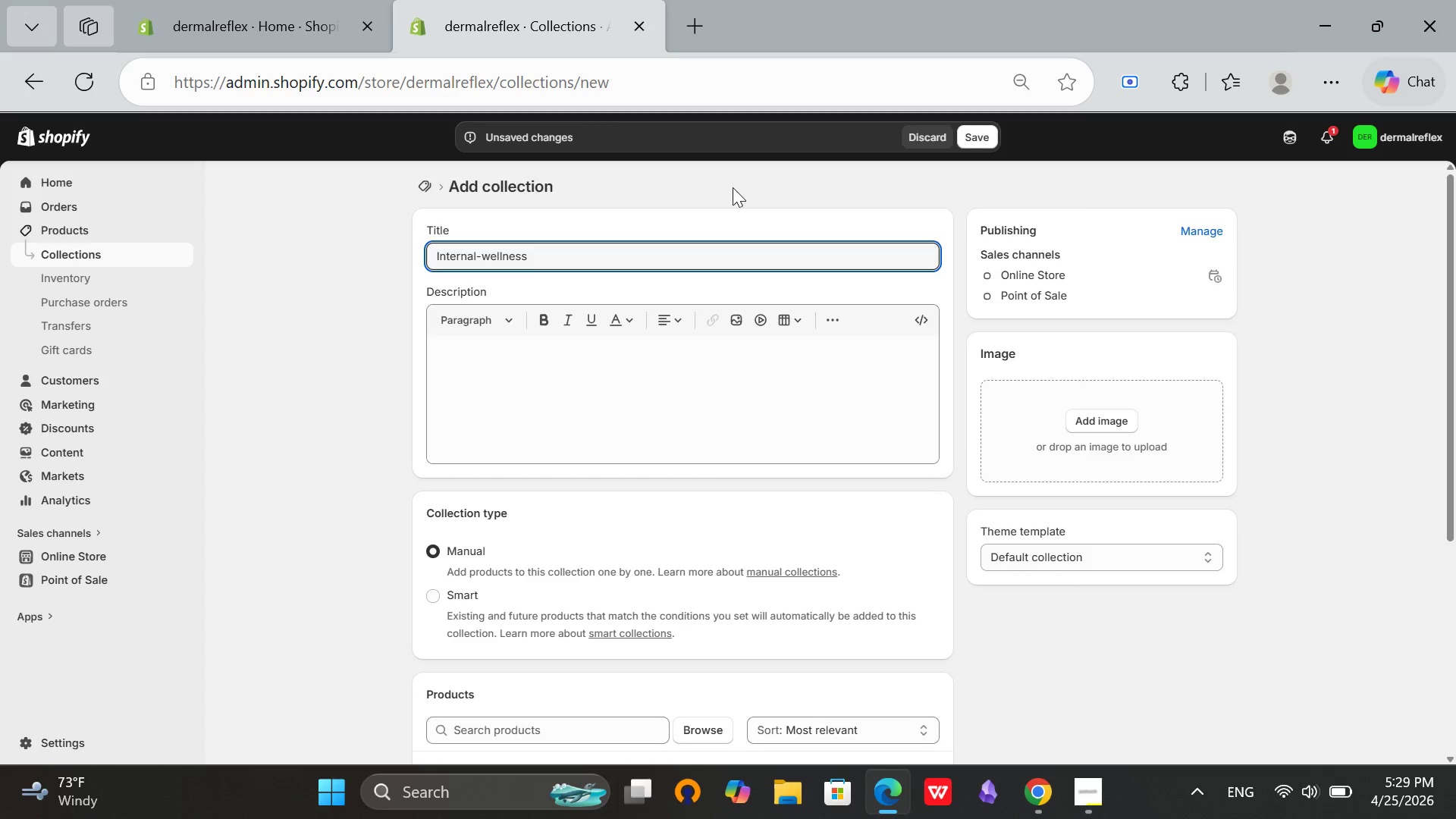 
left_click([733, 187])
 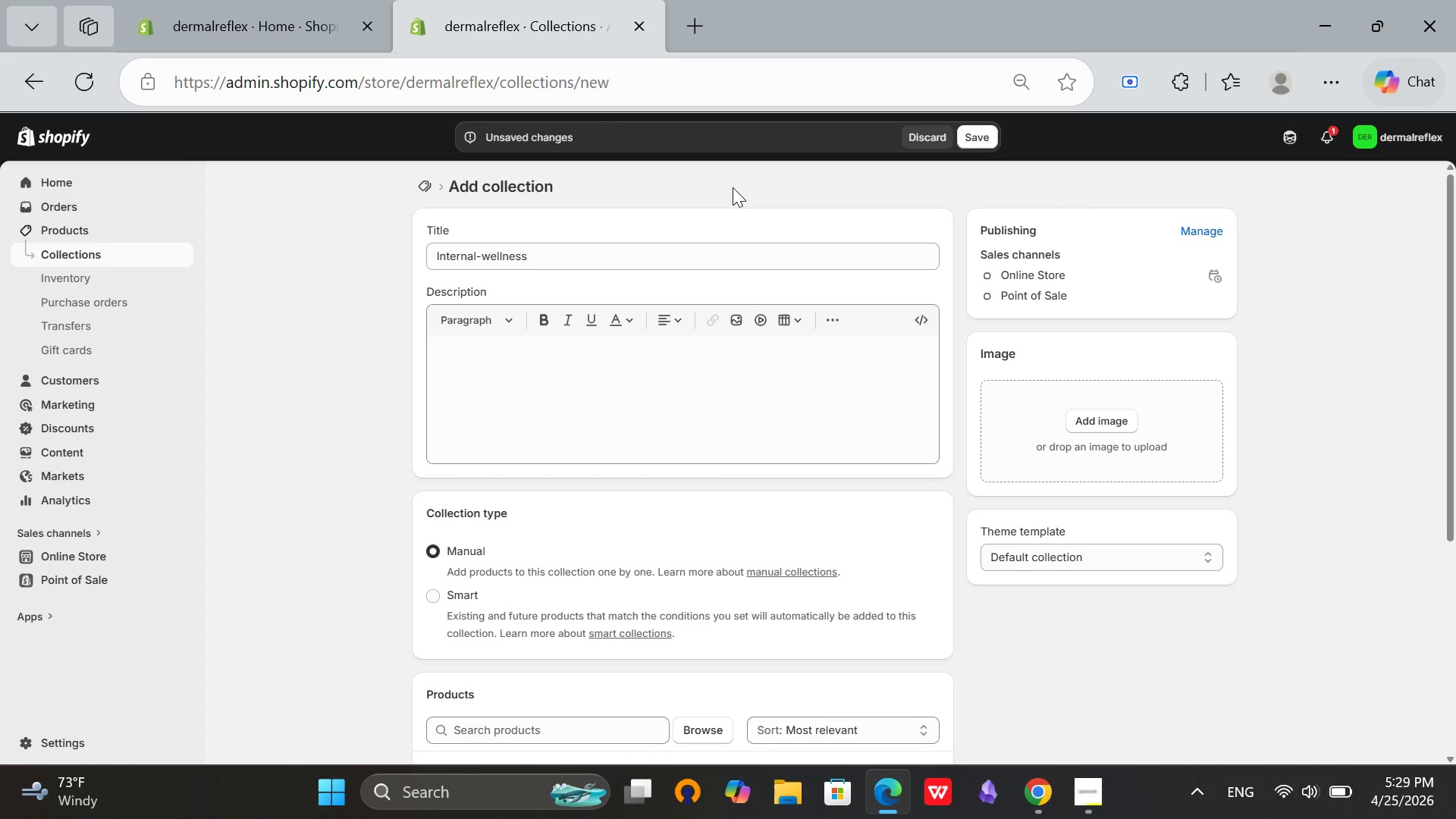 
scroll: coordinate [733, 187], scroll_direction: down, amount: 2.0
 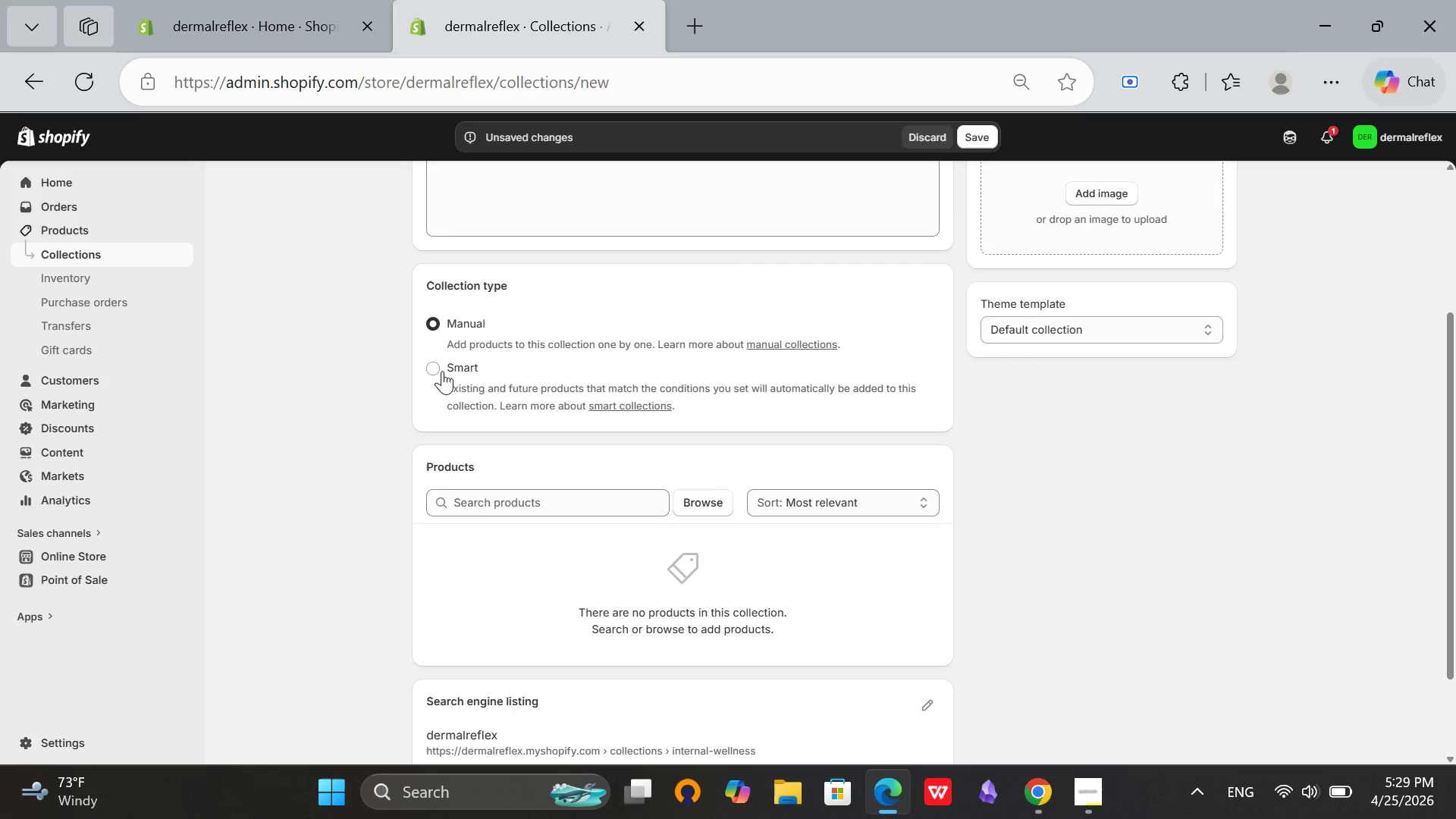 
left_click([441, 372])
 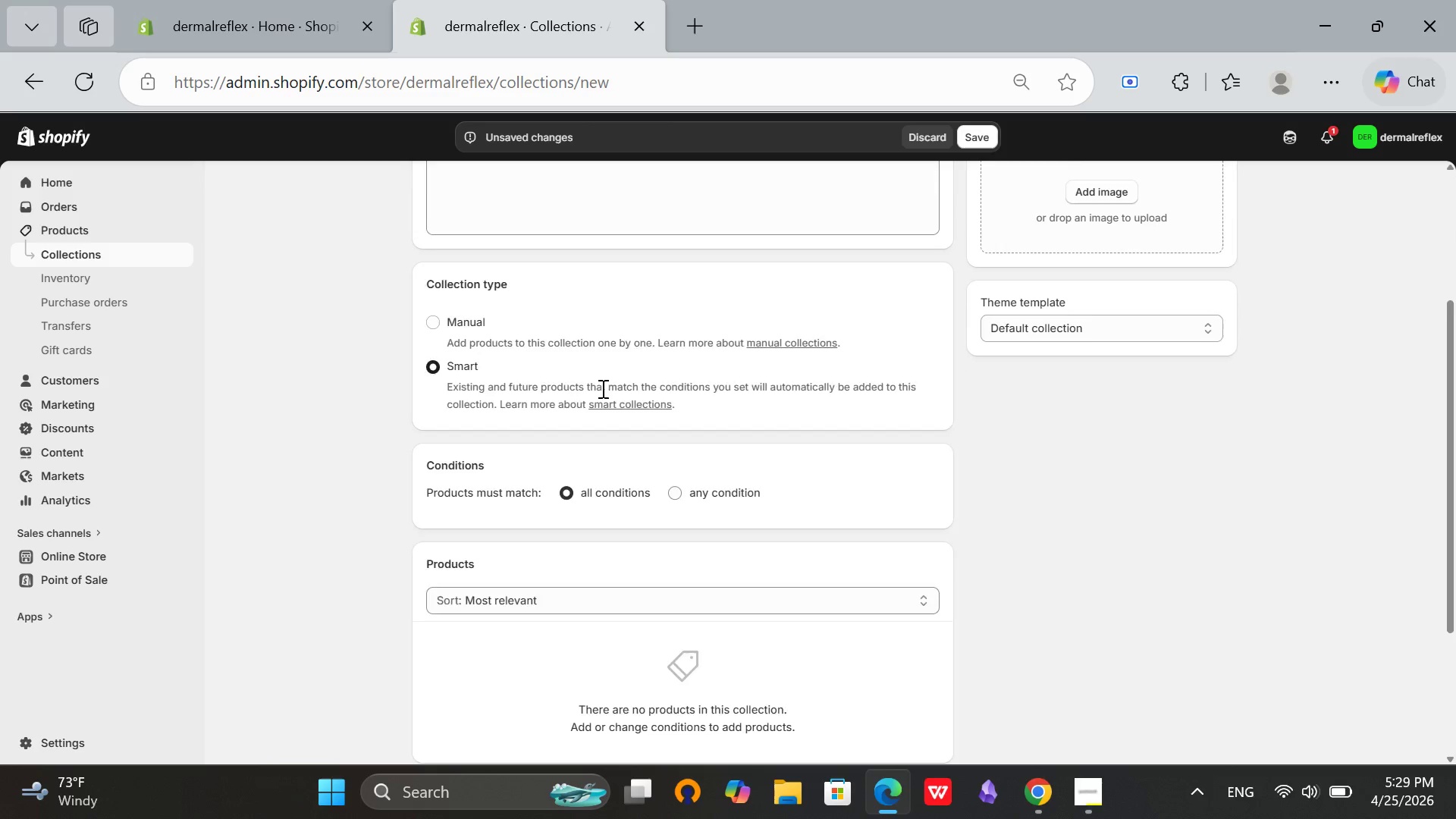 
scroll: coordinate [601, 388], scroll_direction: down, amount: 2.0
 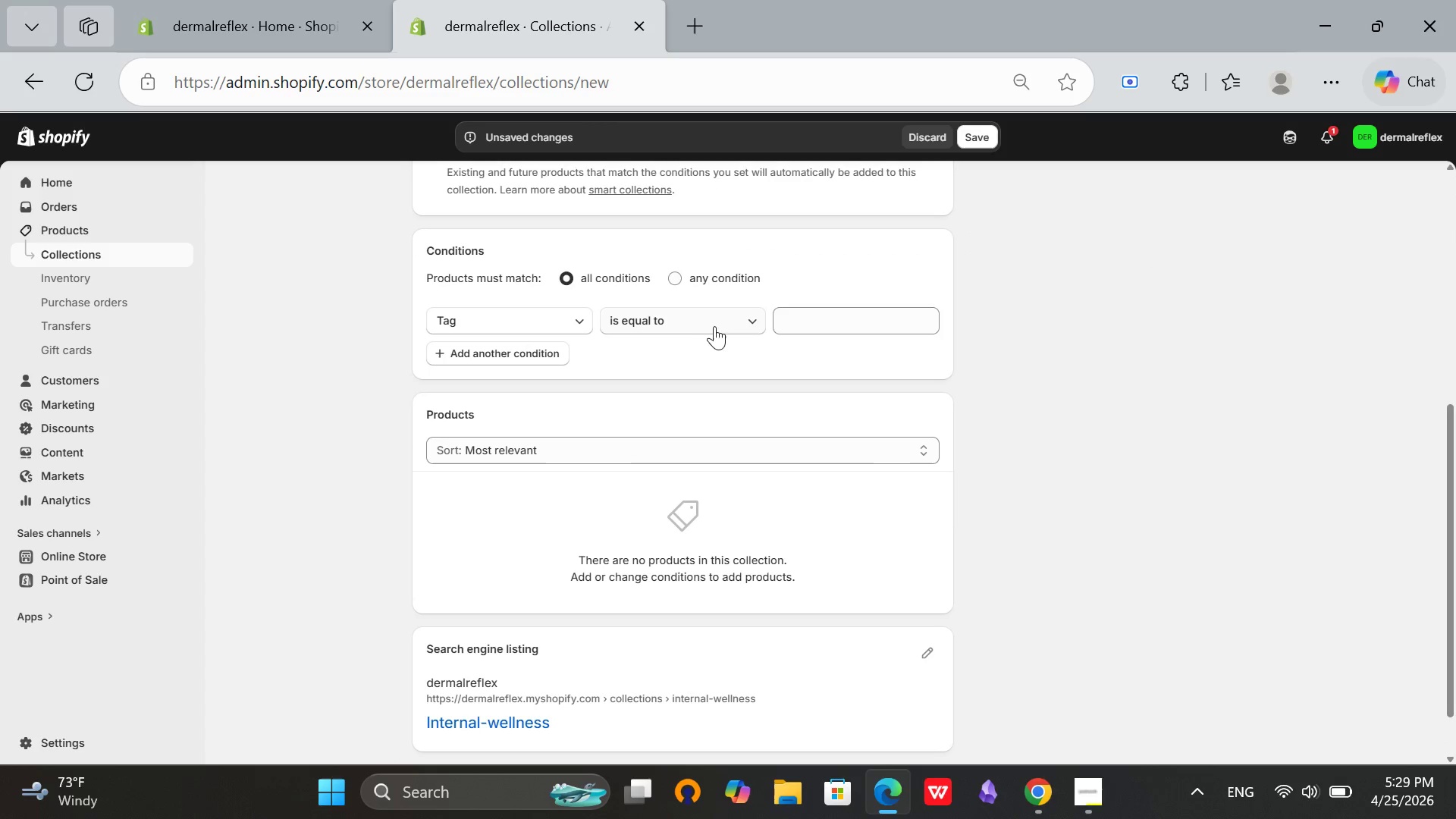 
left_click([830, 328])
 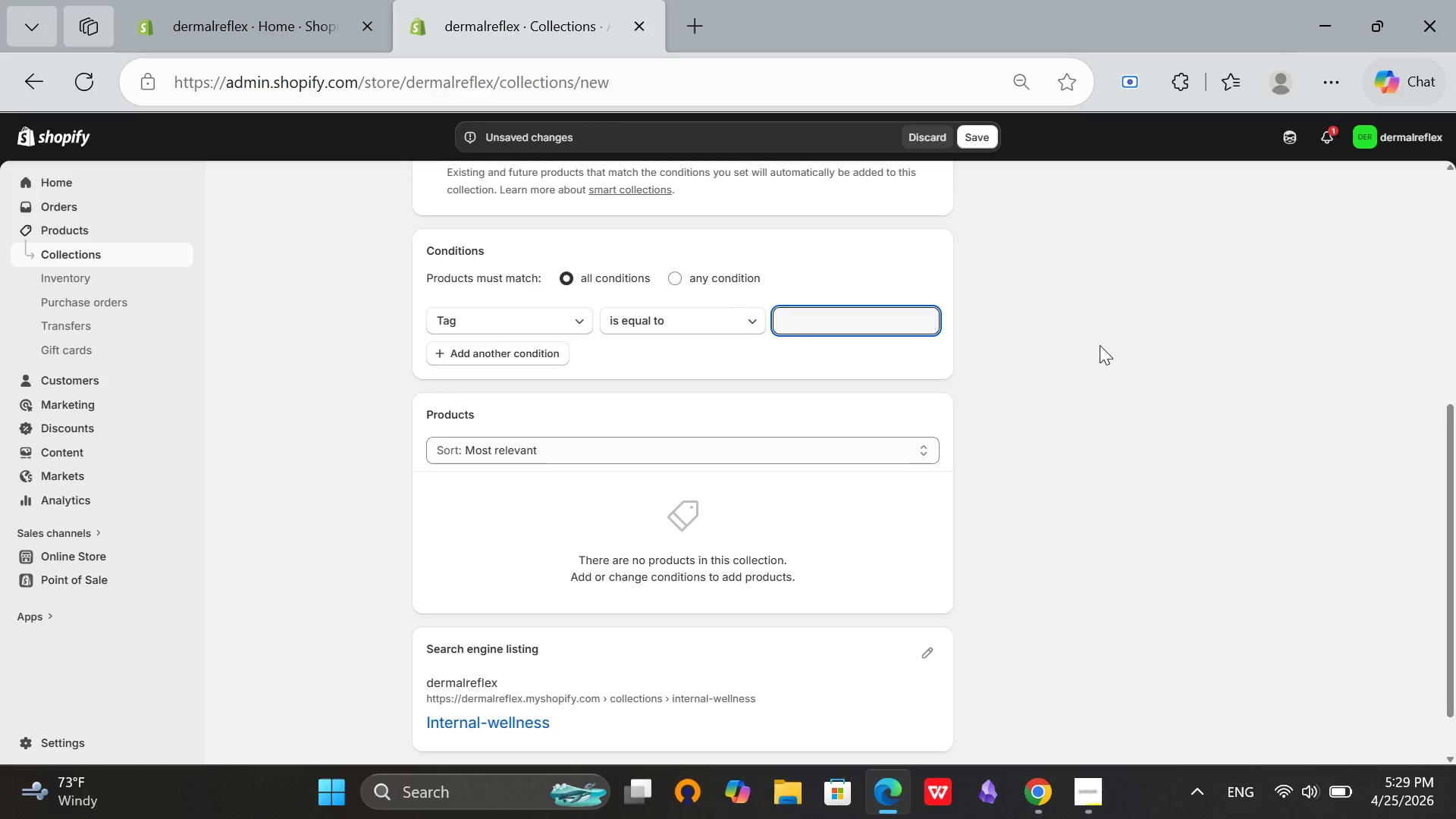 
type(internal-)
 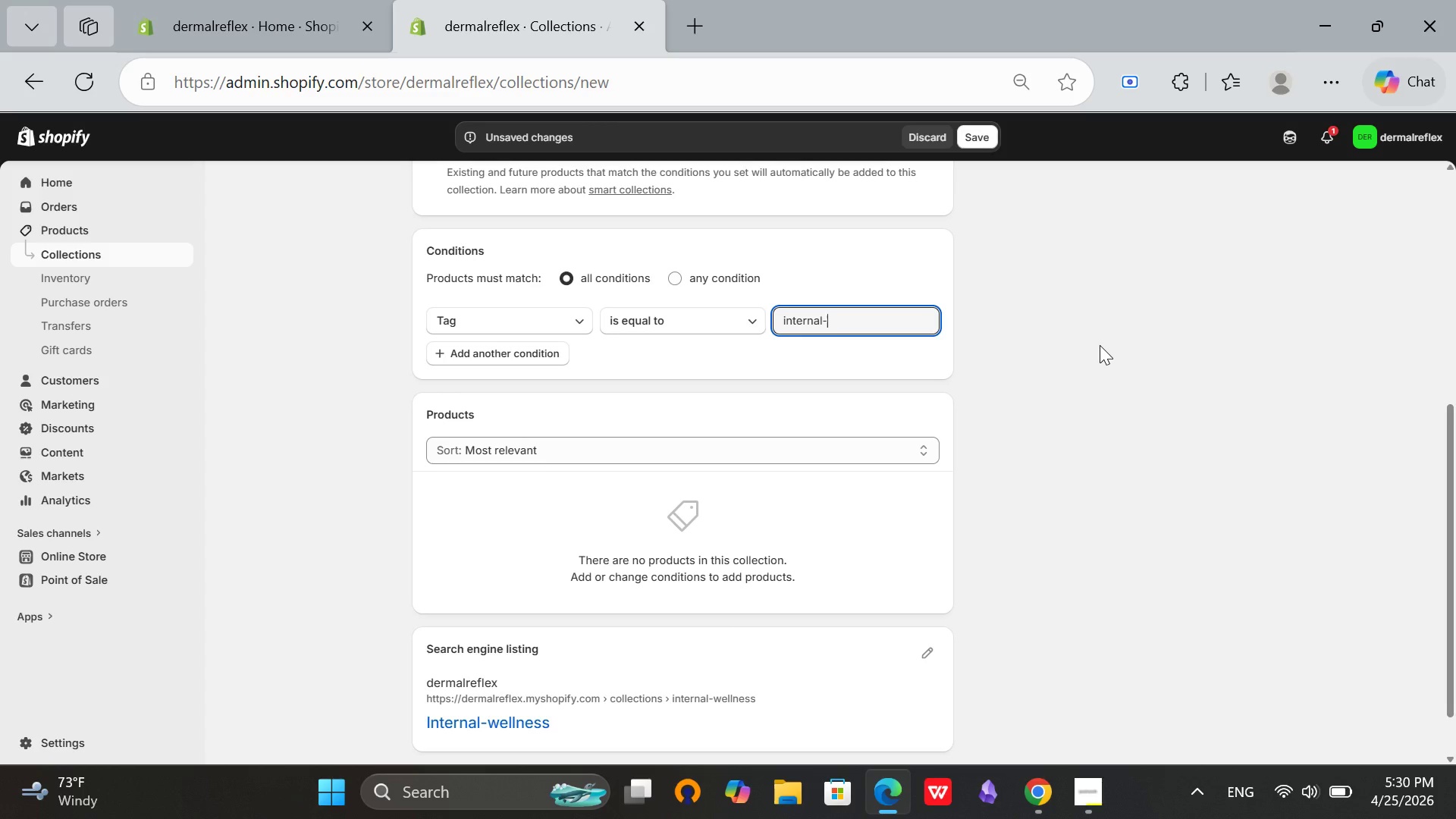 
wait(37.75)
 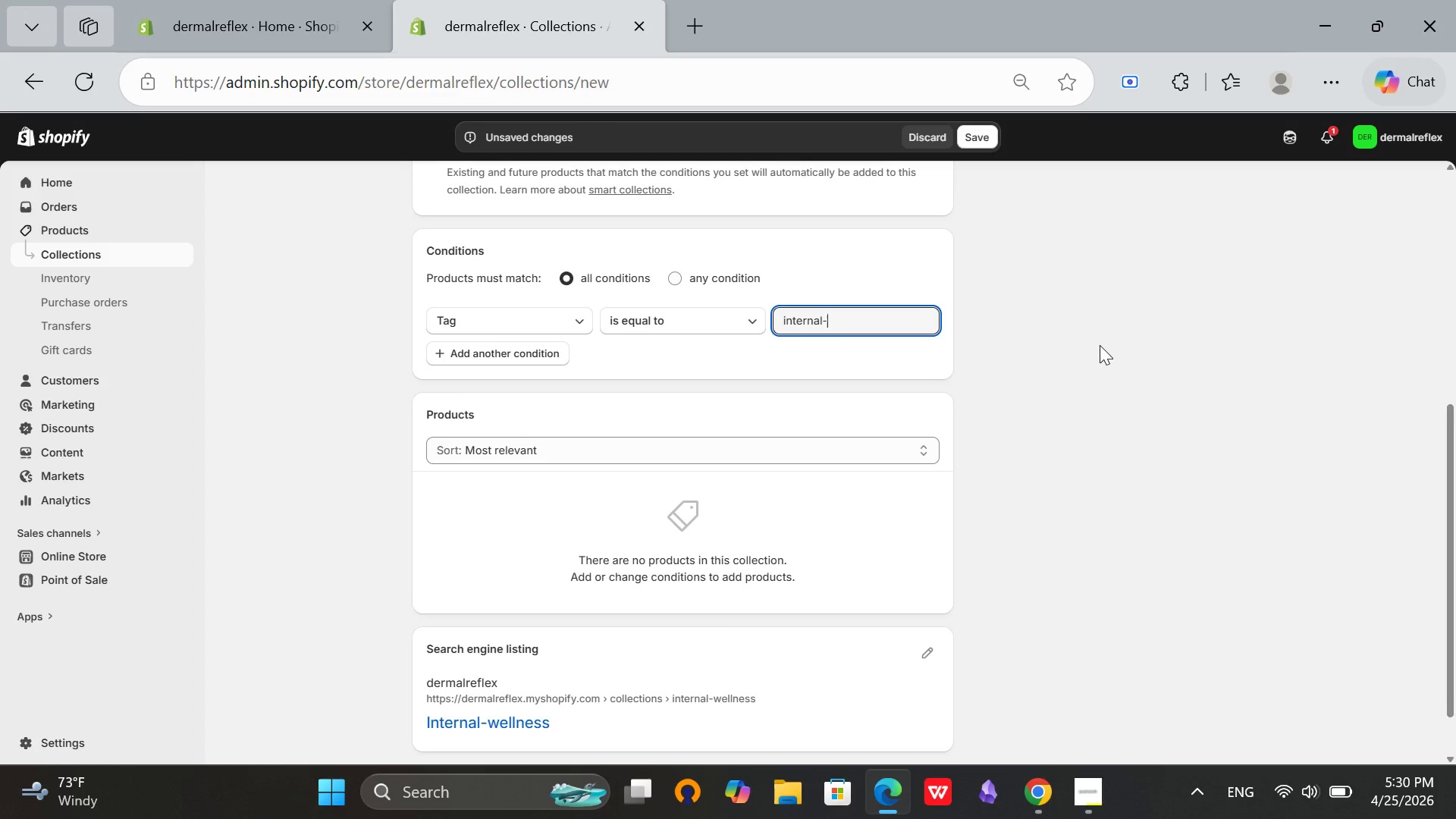 
type(wellness)
 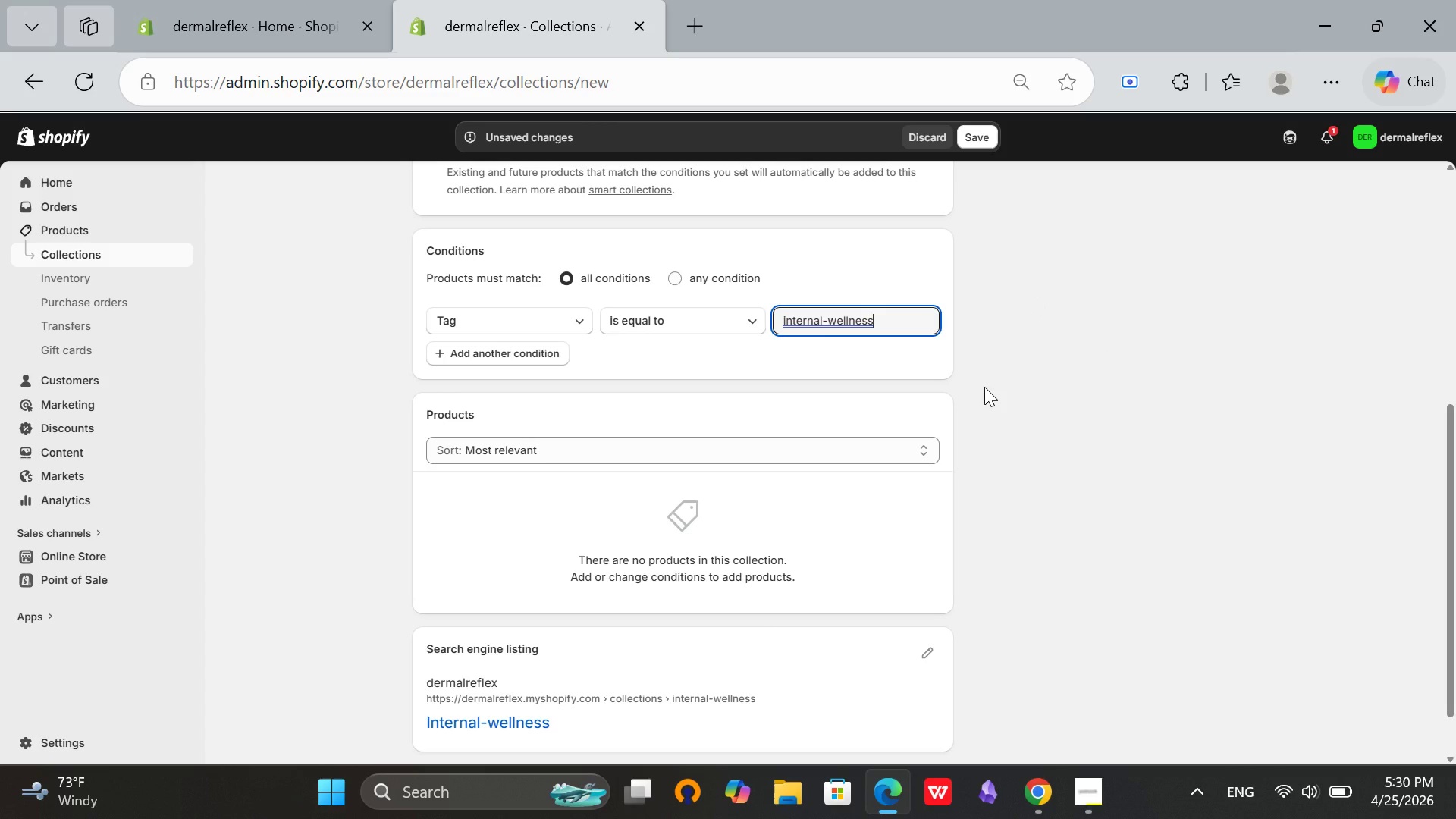 
wait(5.8)
 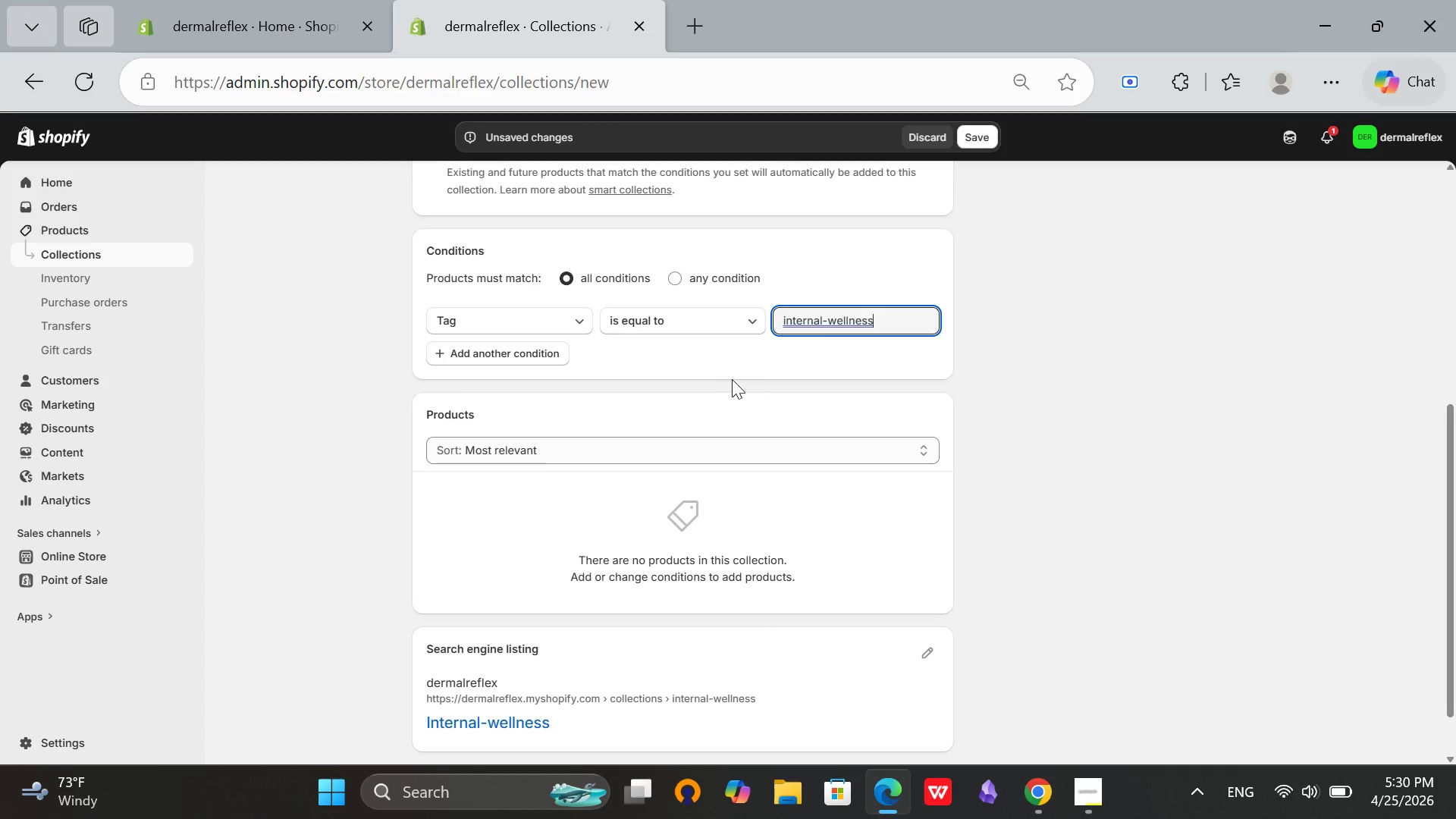 
scroll: coordinate [723, 405], scroll_direction: up, amount: 5.0
 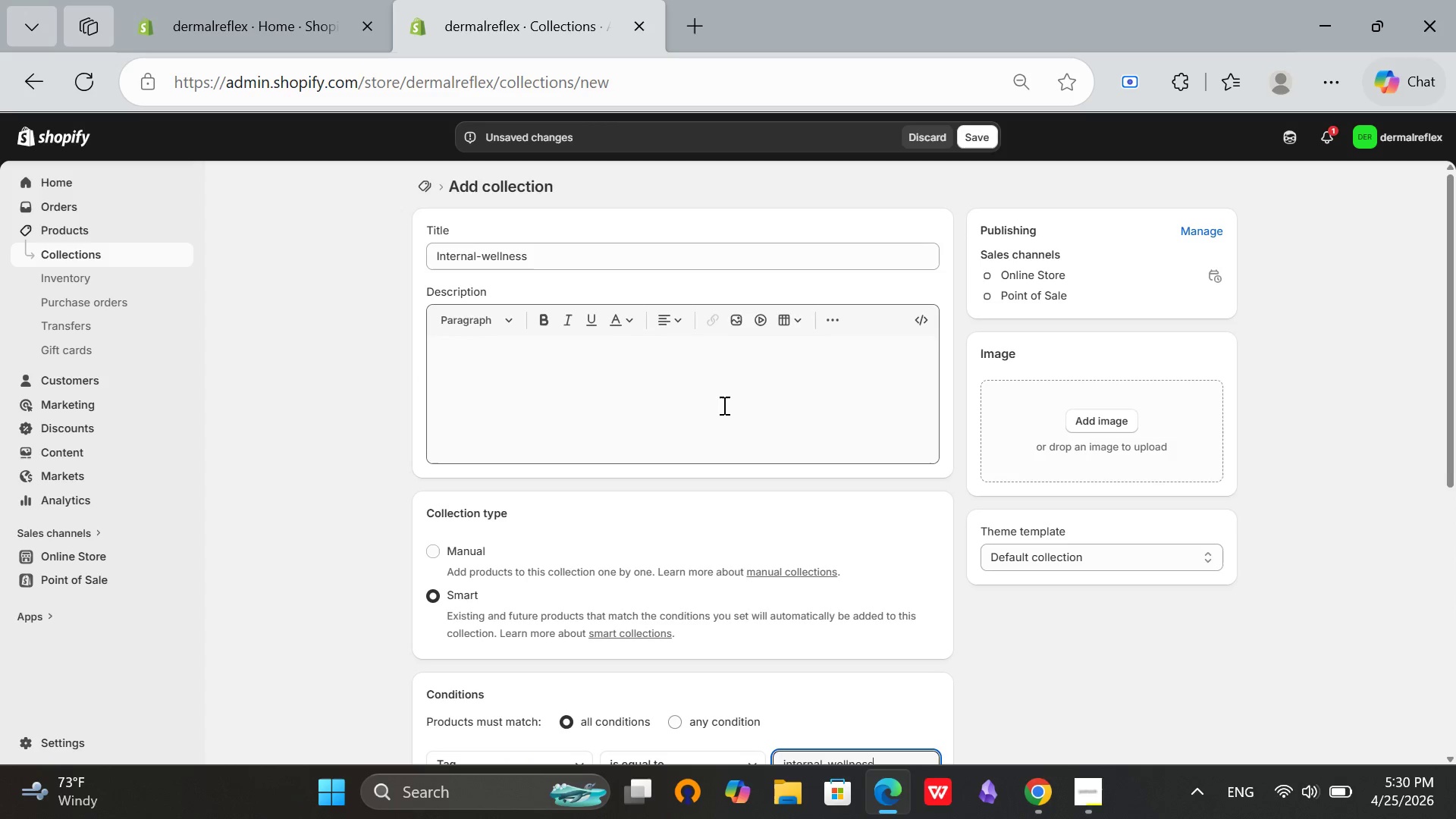 
scroll: coordinate [723, 405], scroll_direction: down, amount: 8.0
 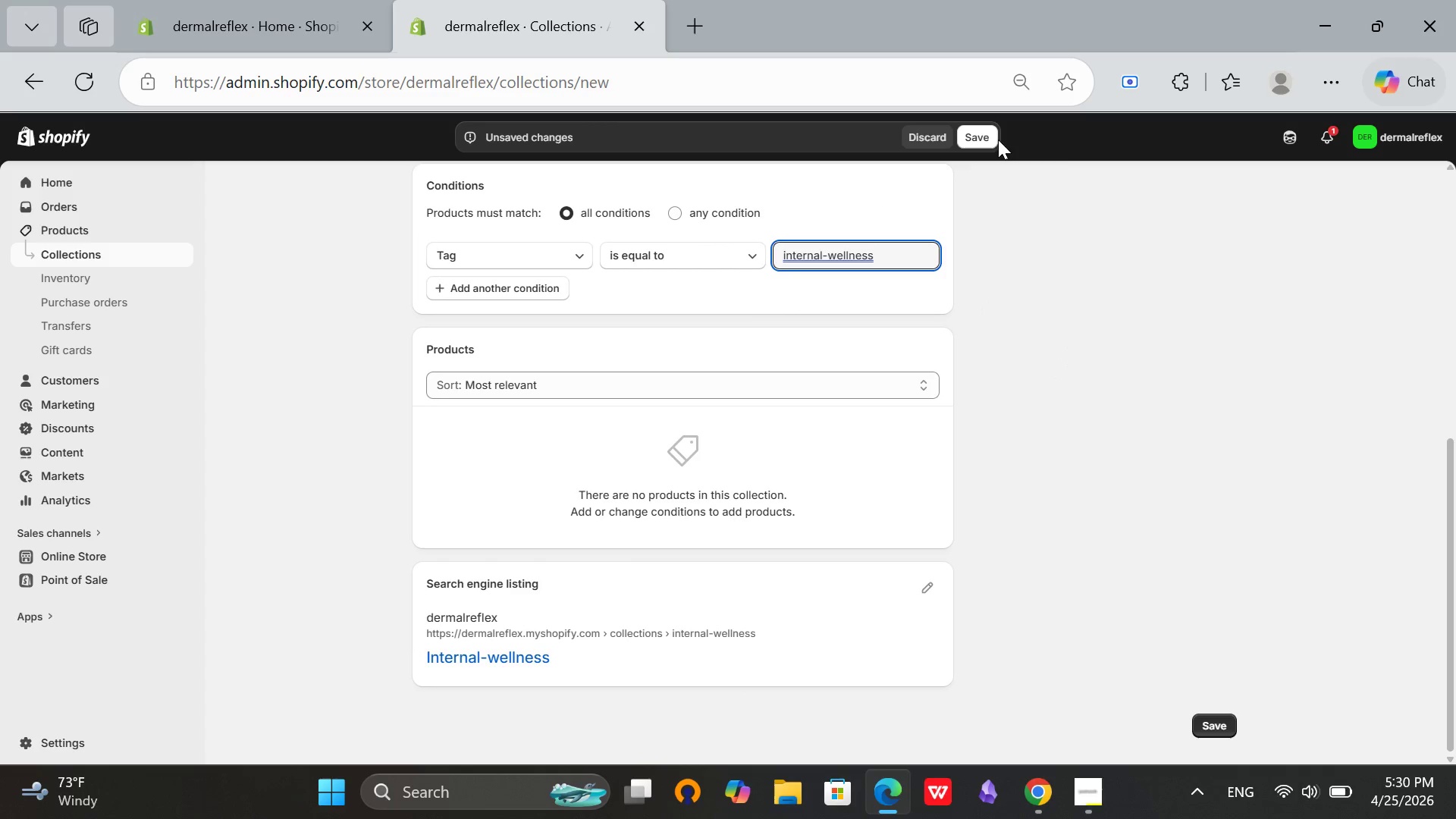 
left_click([993, 136])
 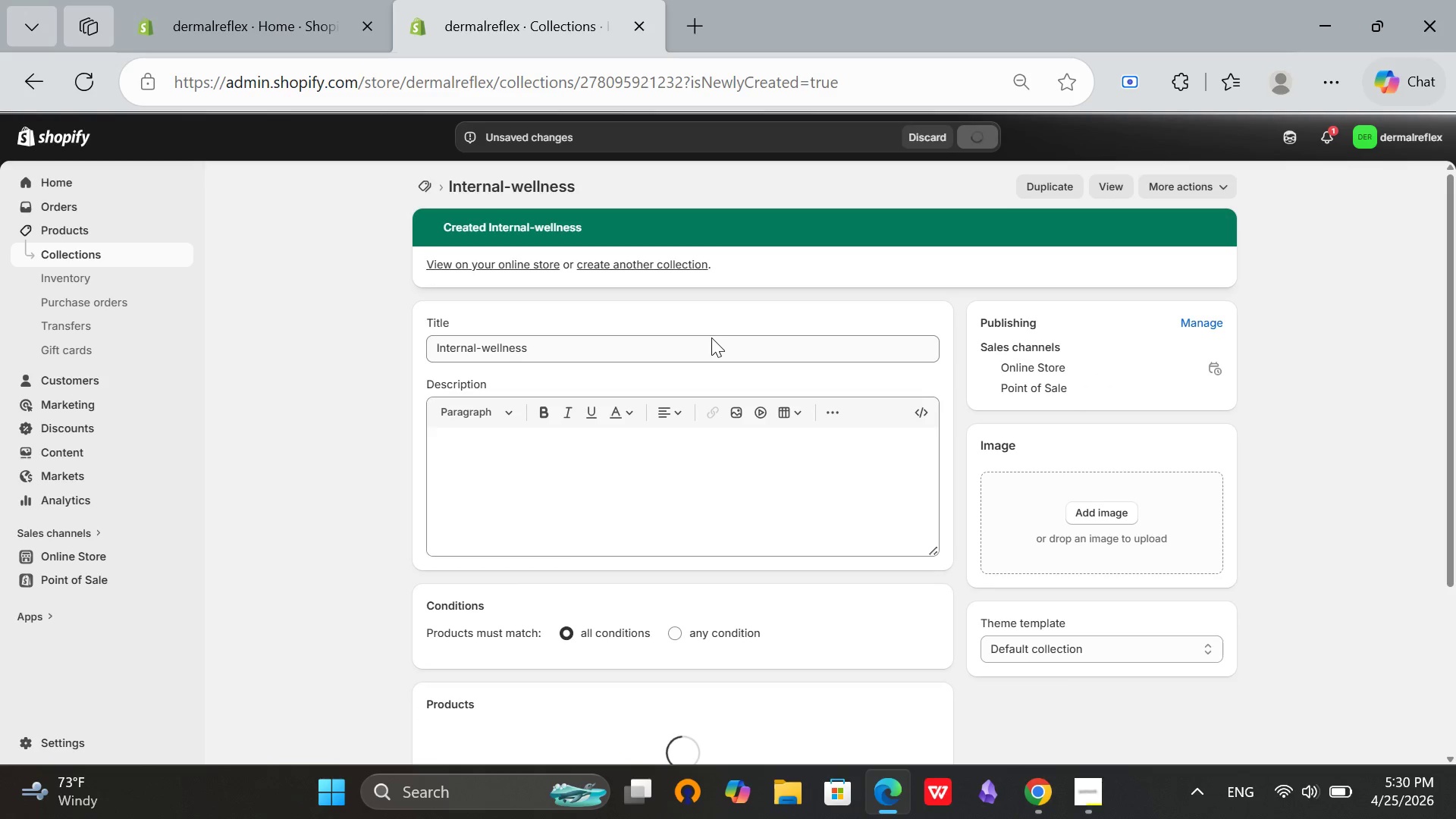 
wait(6.59)
 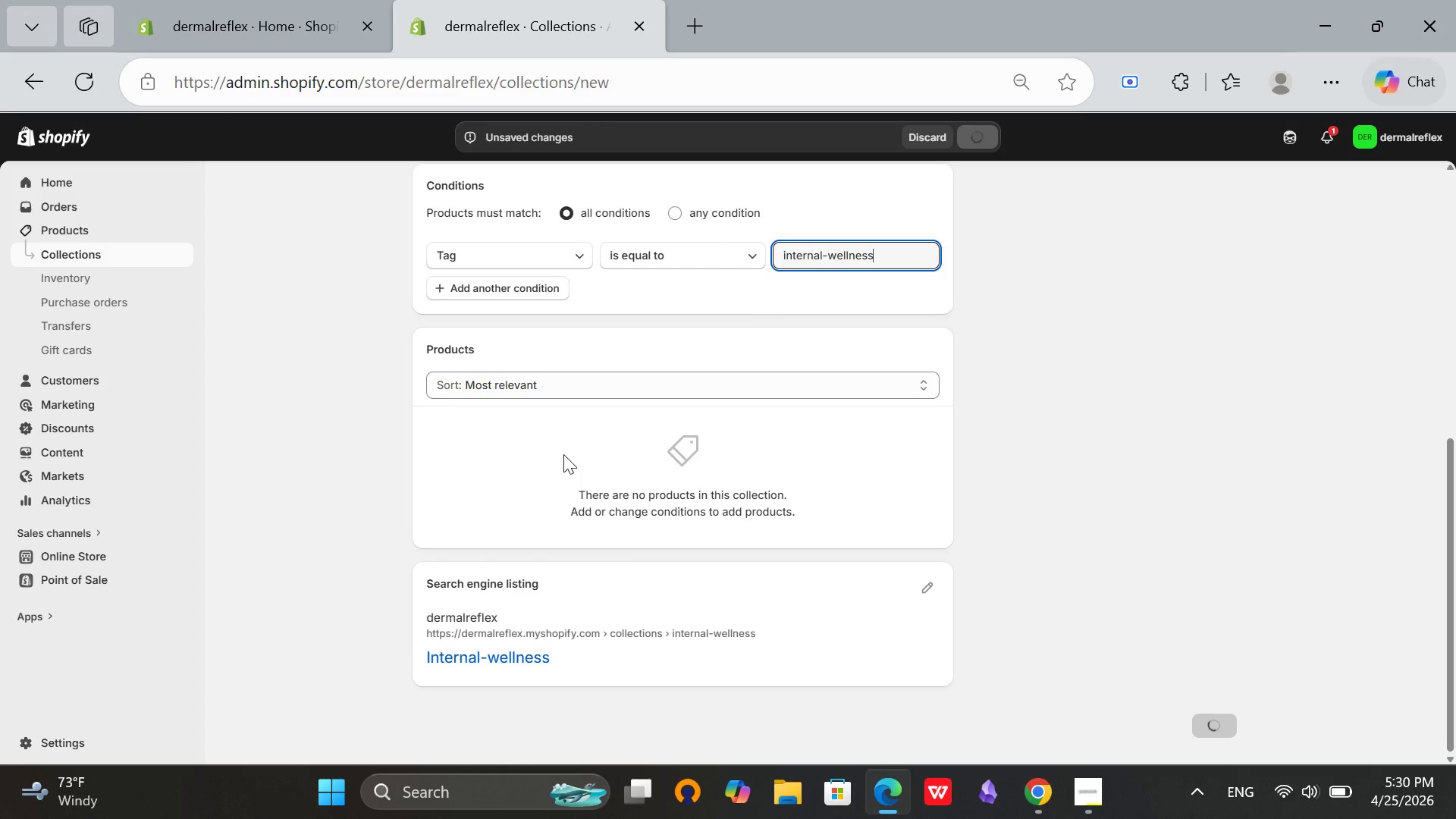 
left_click([424, 185])
 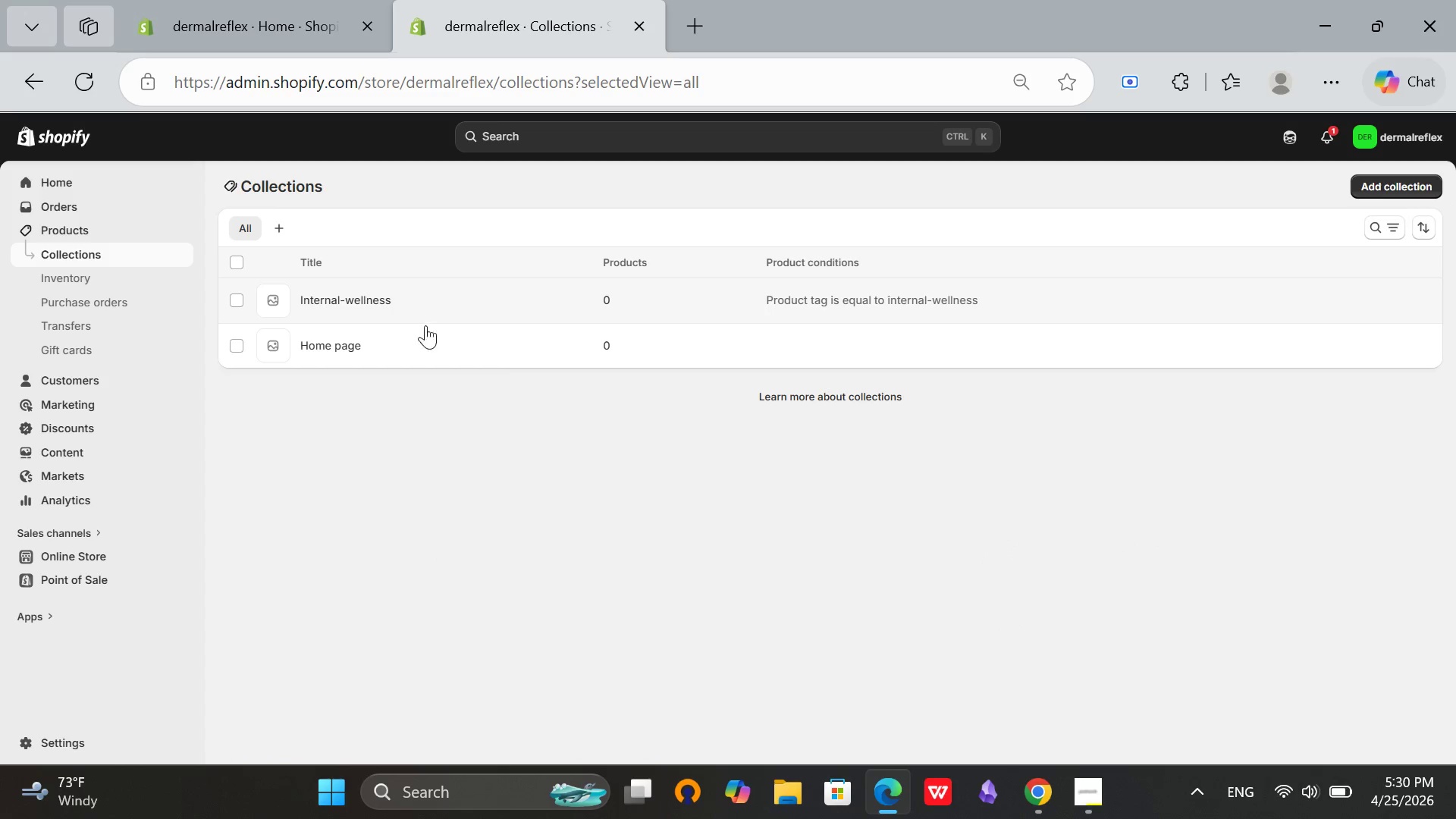 
left_click([1399, 183])
 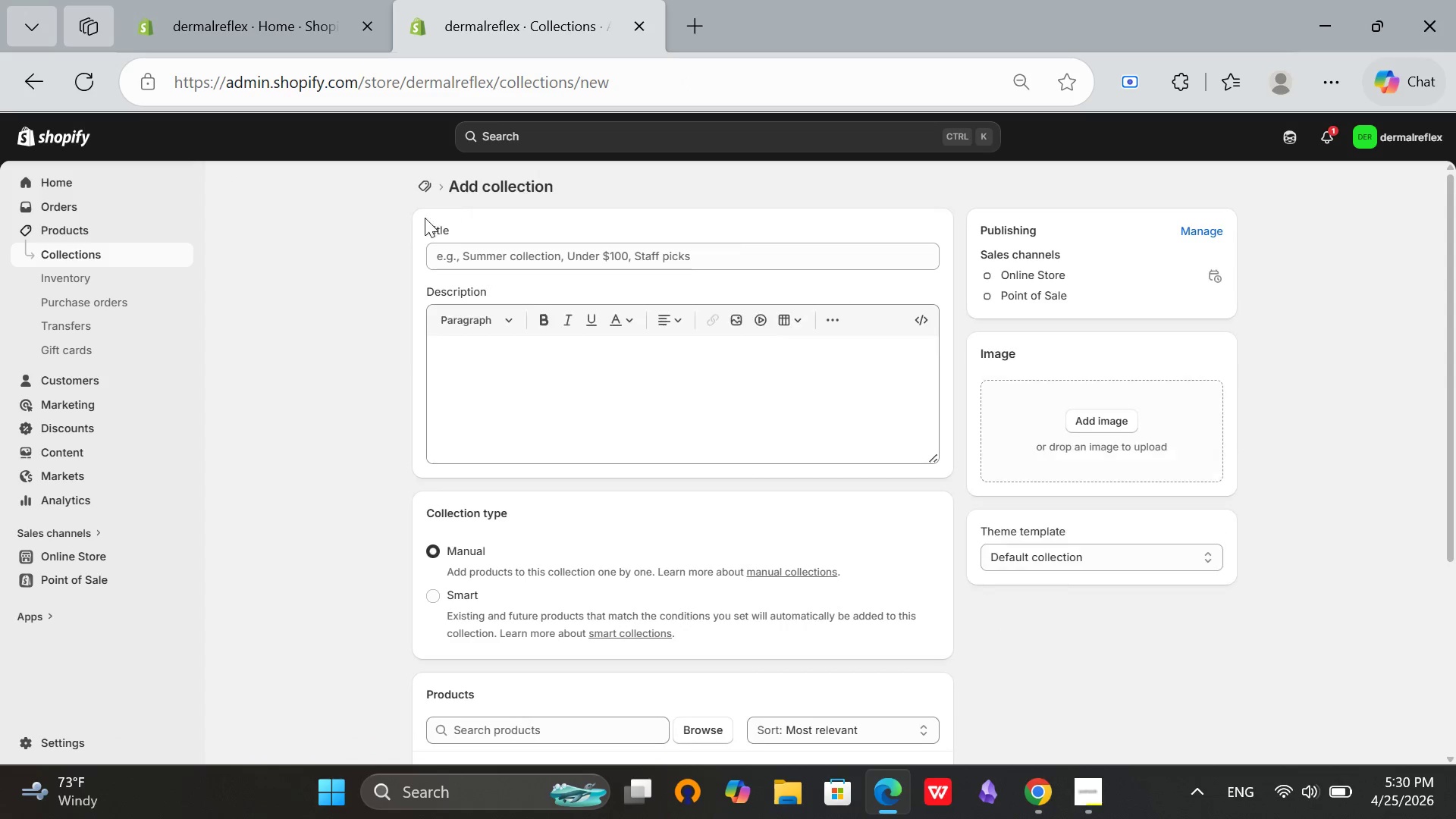 
left_click([543, 248])
 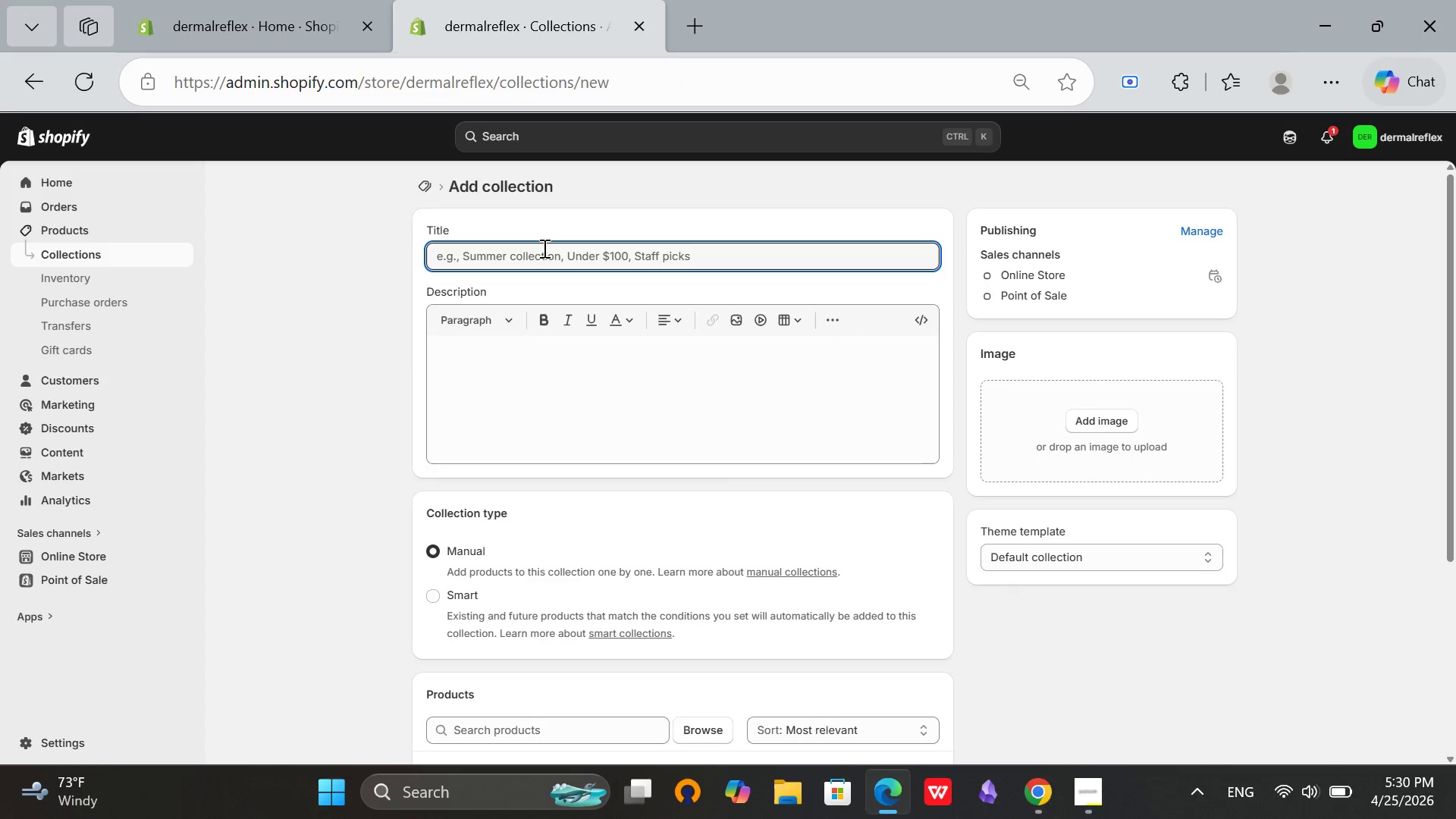 
type(Circadian Support)
 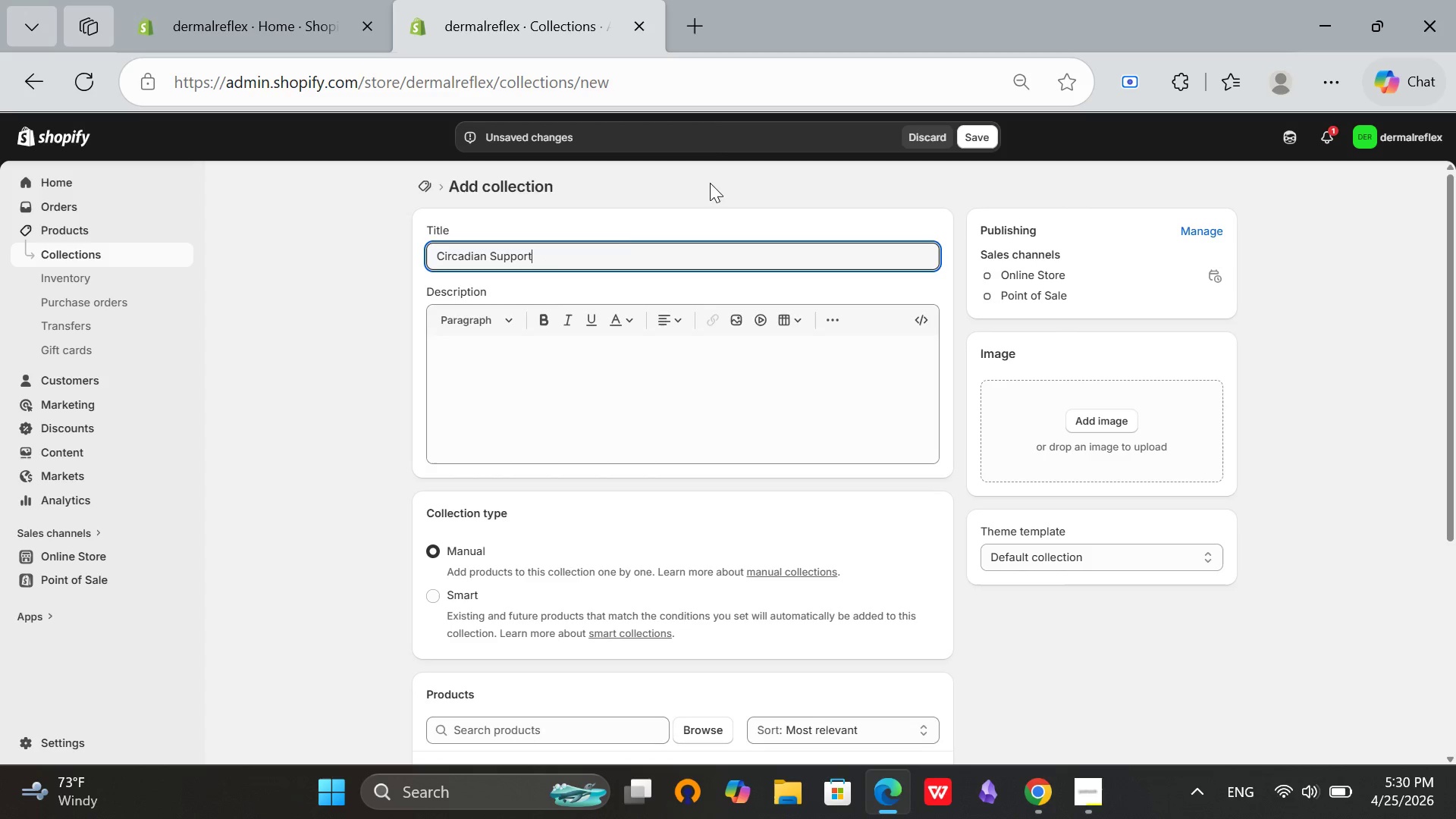 
scroll: coordinate [682, 233], scroll_direction: down, amount: 3.0
 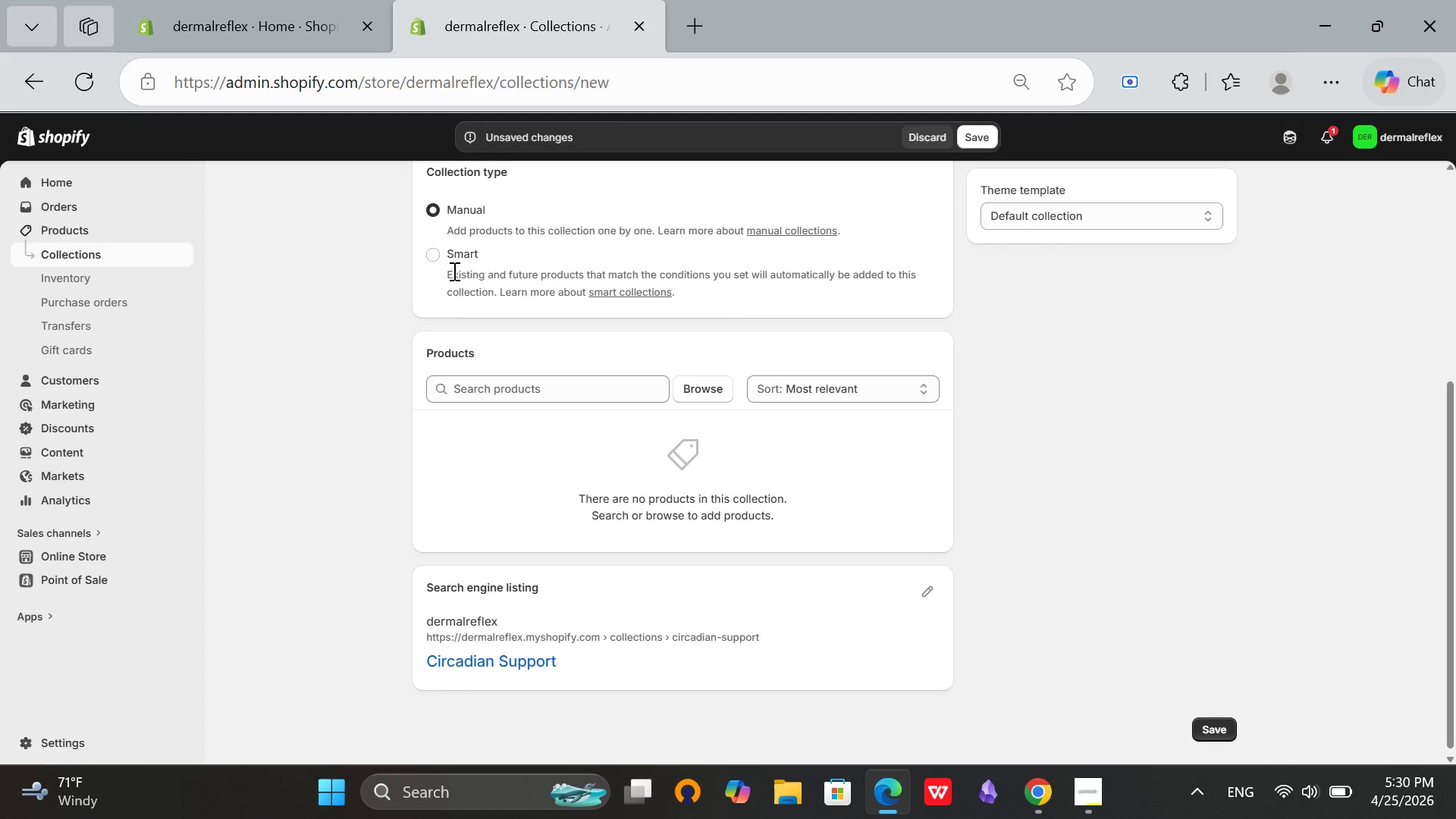 
left_click([452, 268])
 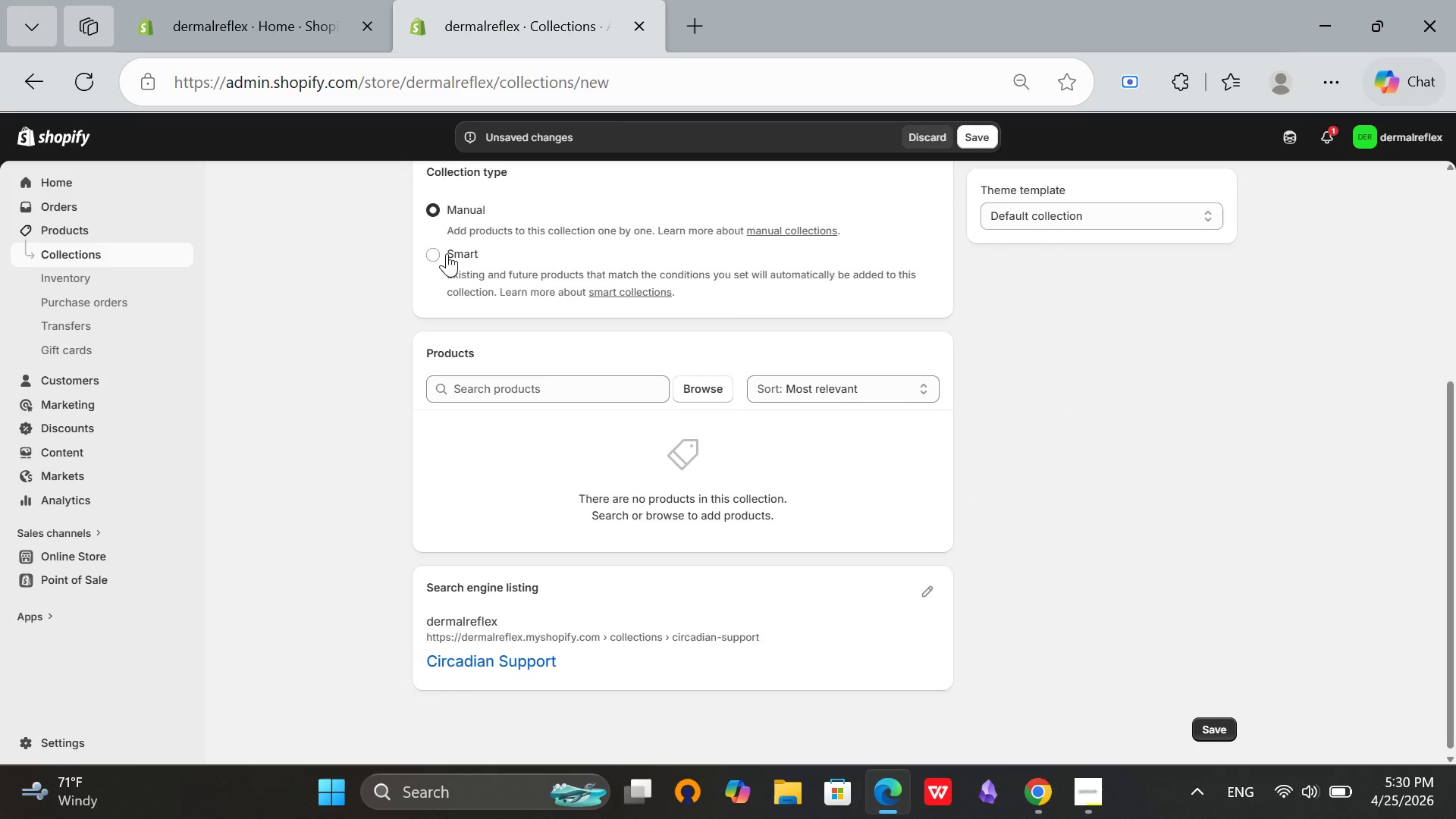 
left_click([447, 253])
 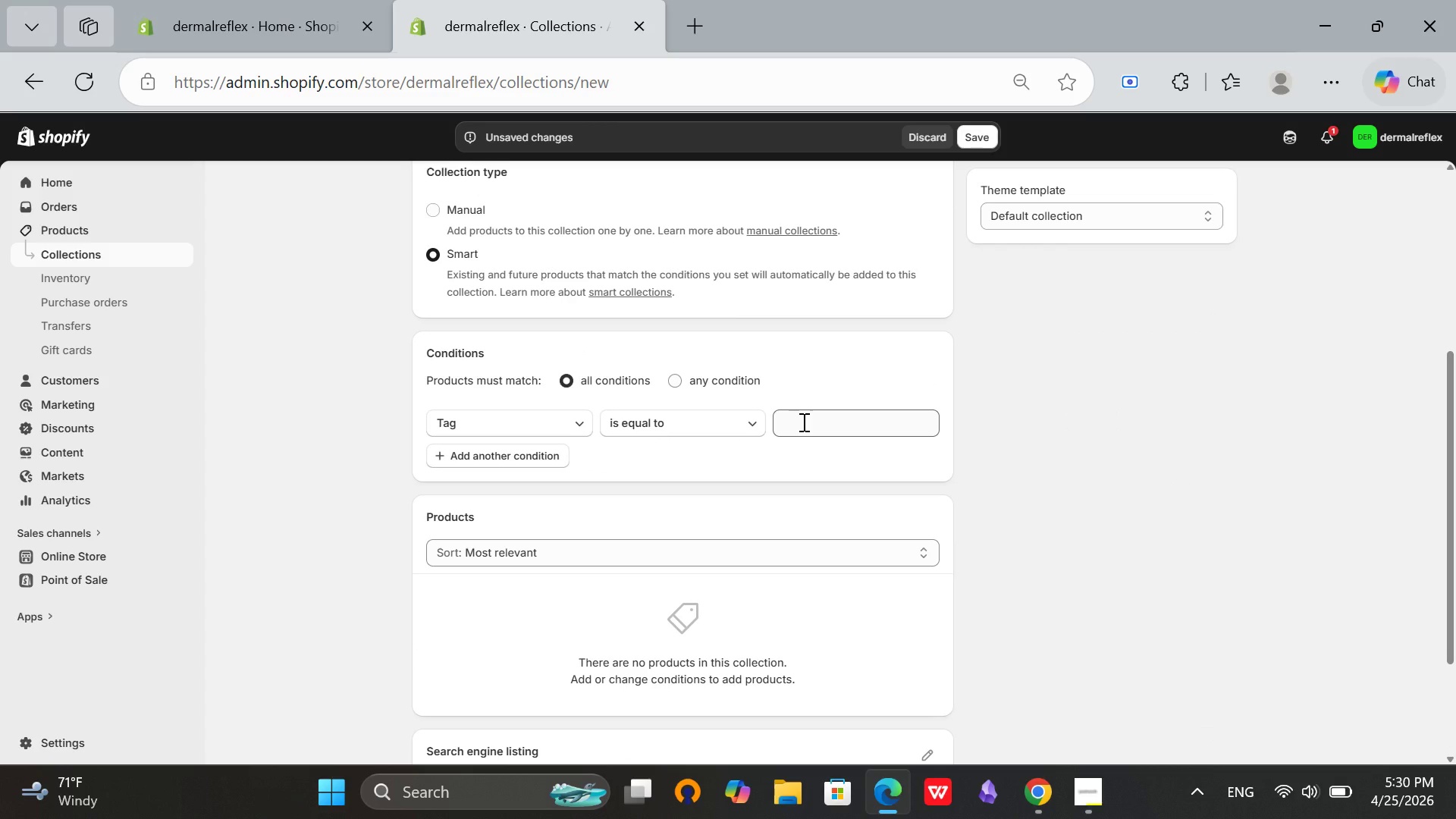 
left_click([802, 422])
 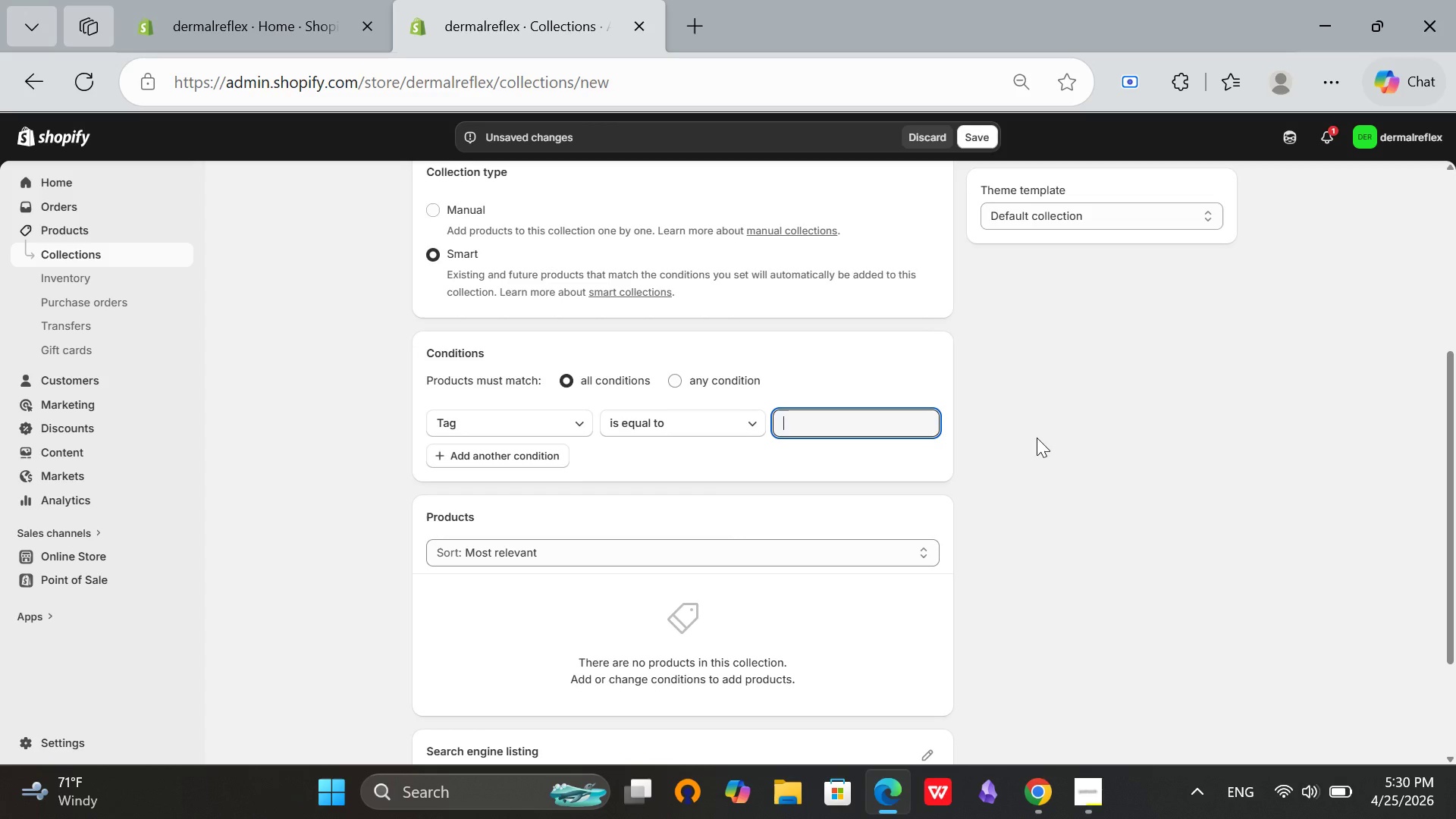 
type(circadian)
 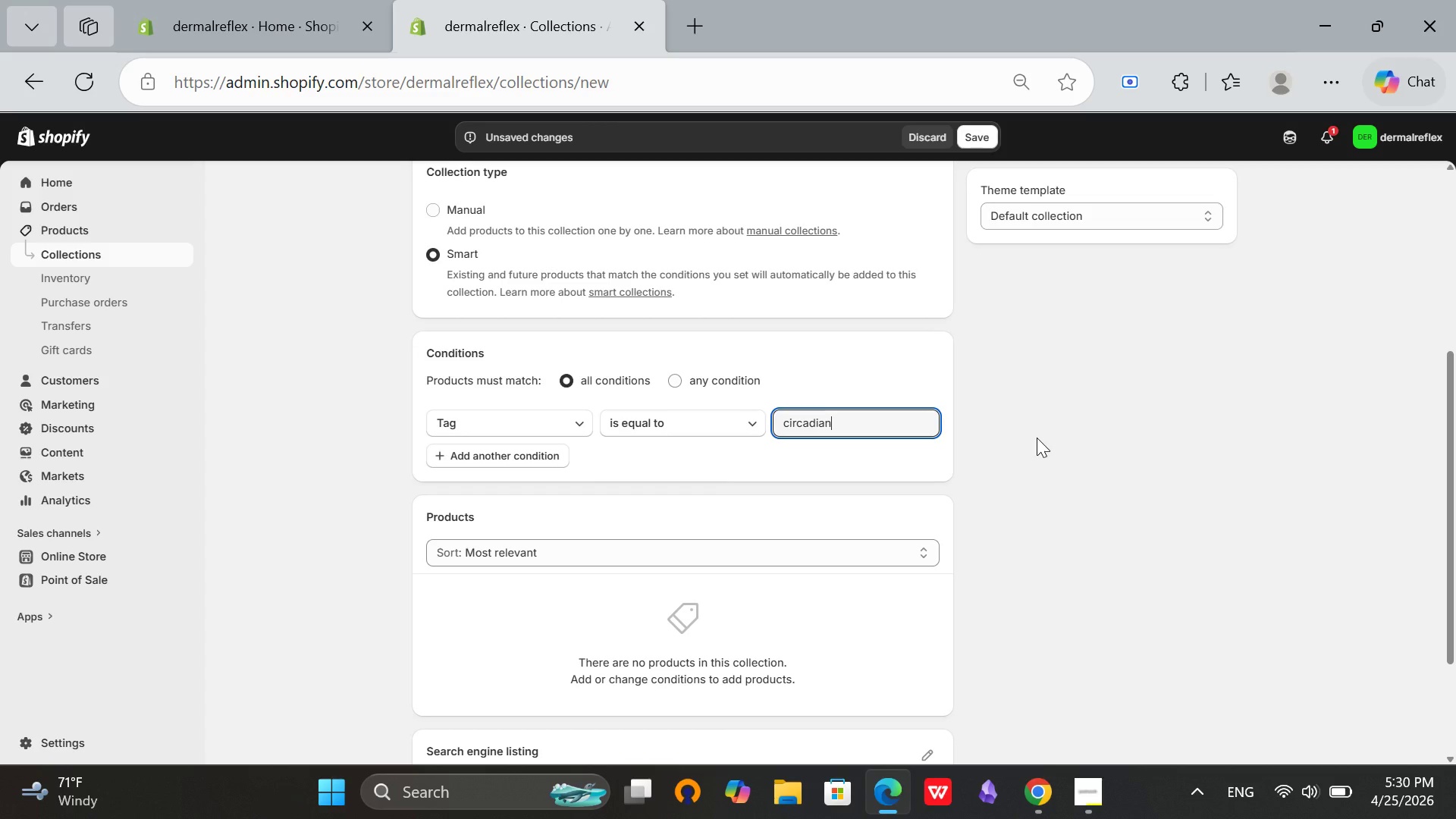 
type(-support)
 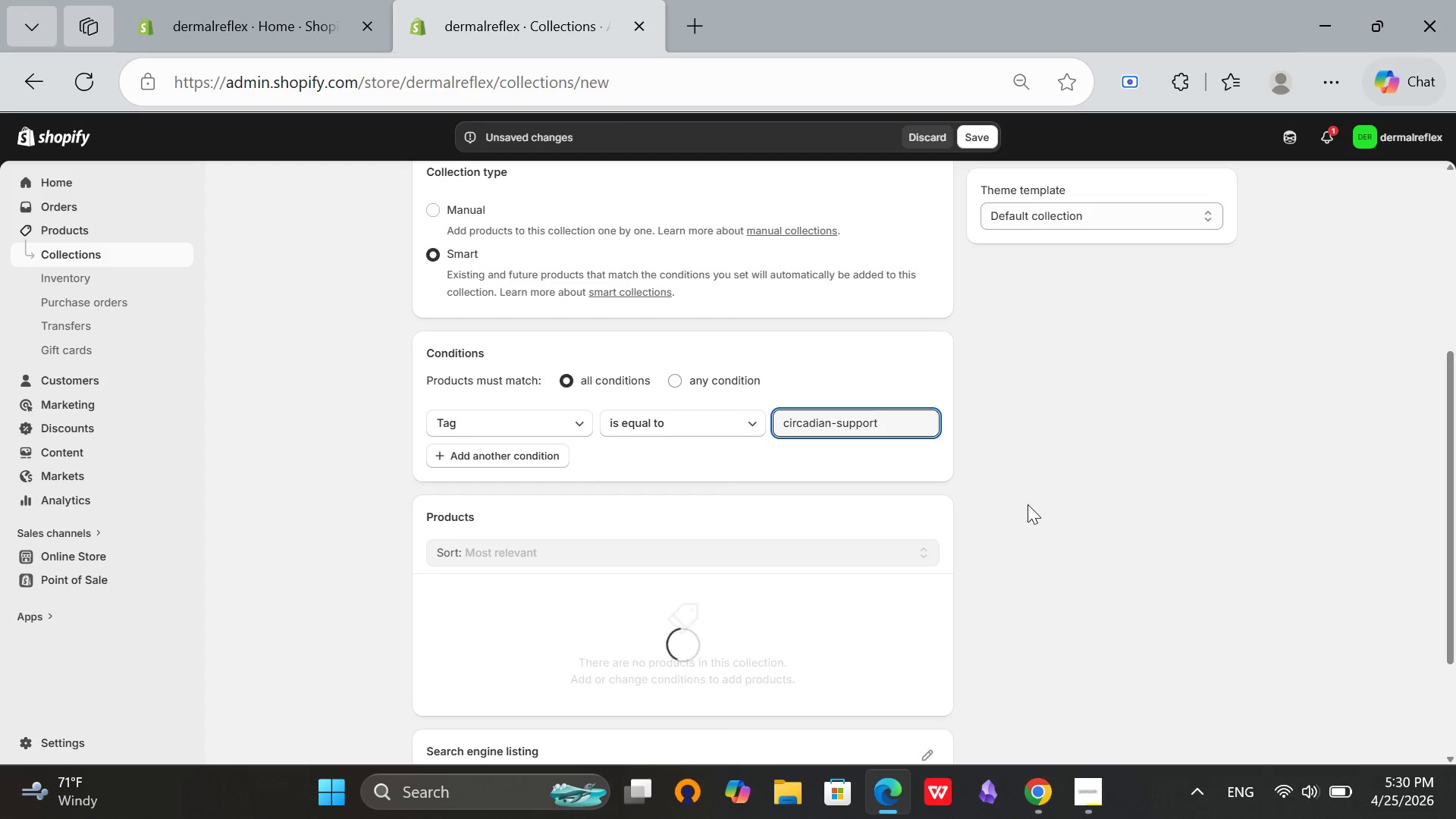 
scroll: coordinate [1028, 504], scroll_direction: down, amount: 6.0
 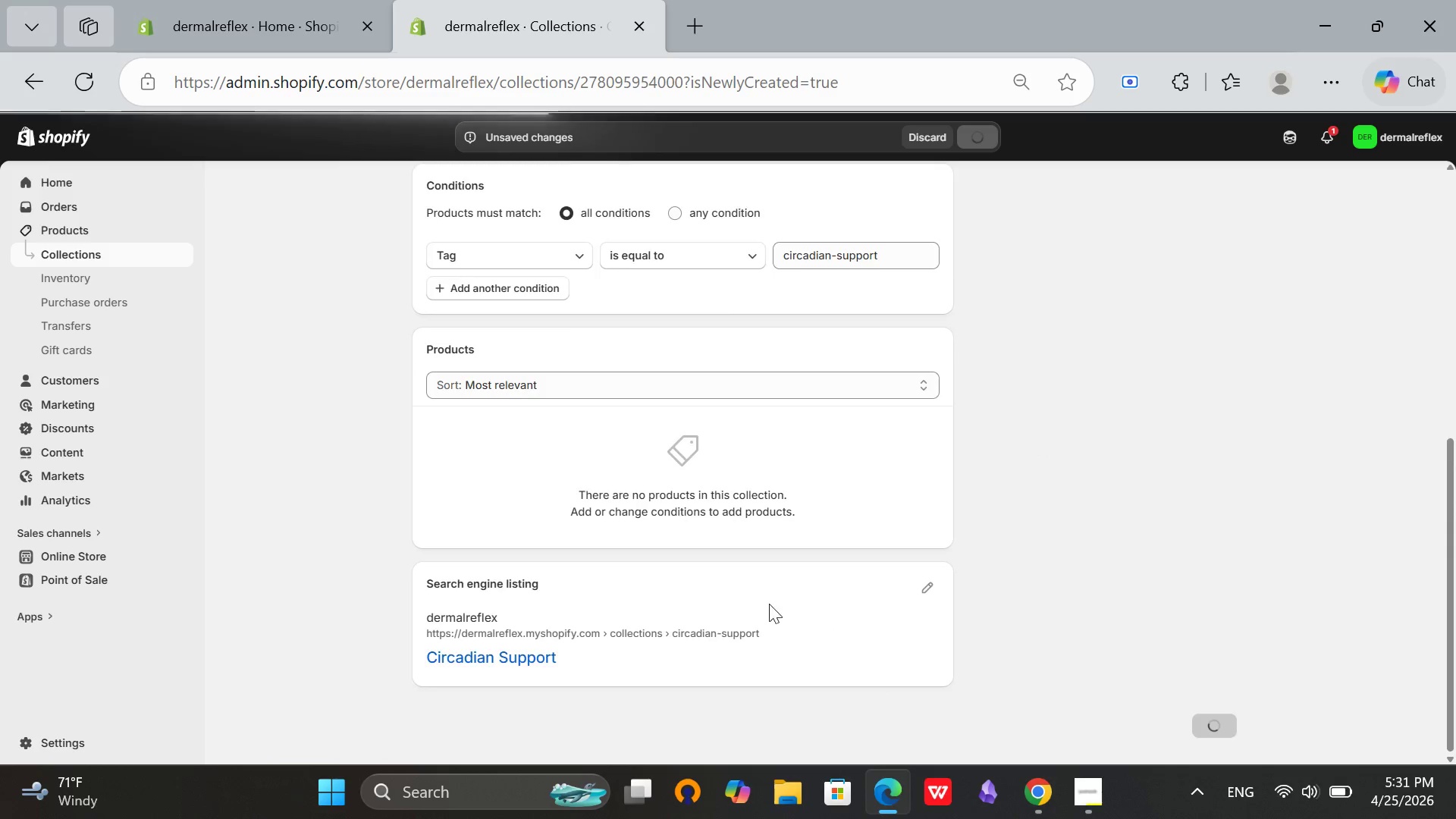 
wait(5.63)
 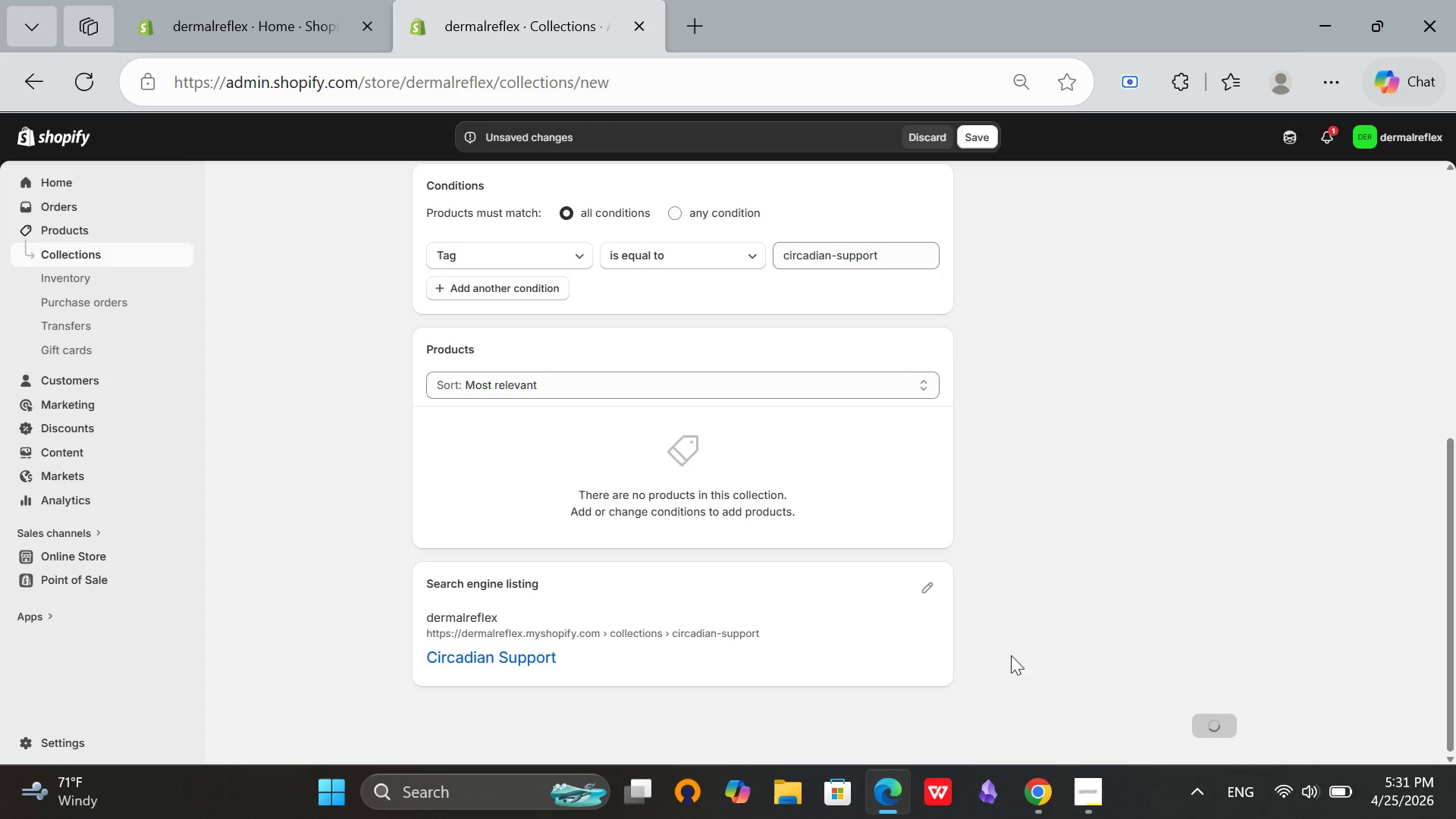 
left_click([422, 185])
 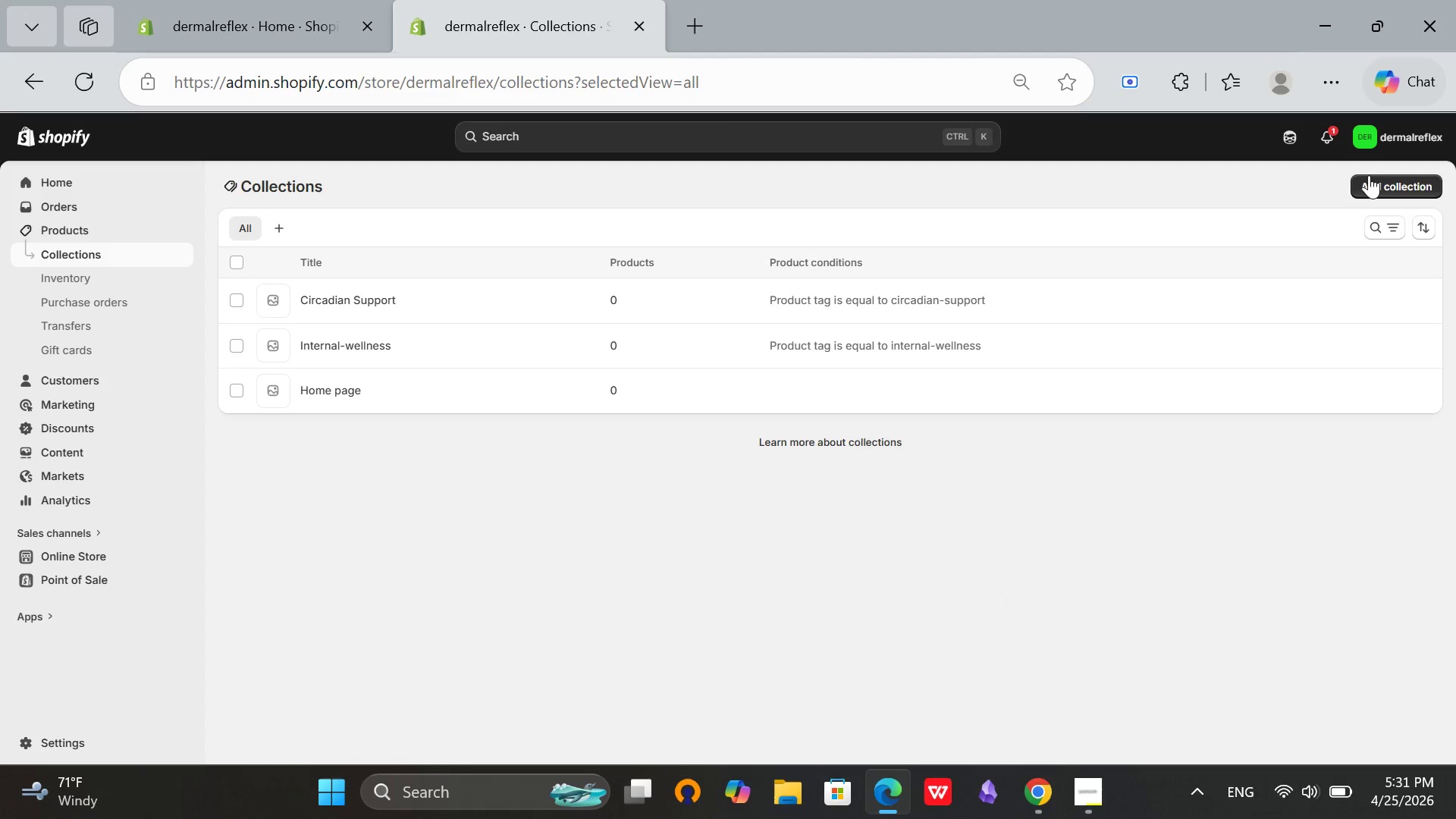 
left_click([1370, 184])
 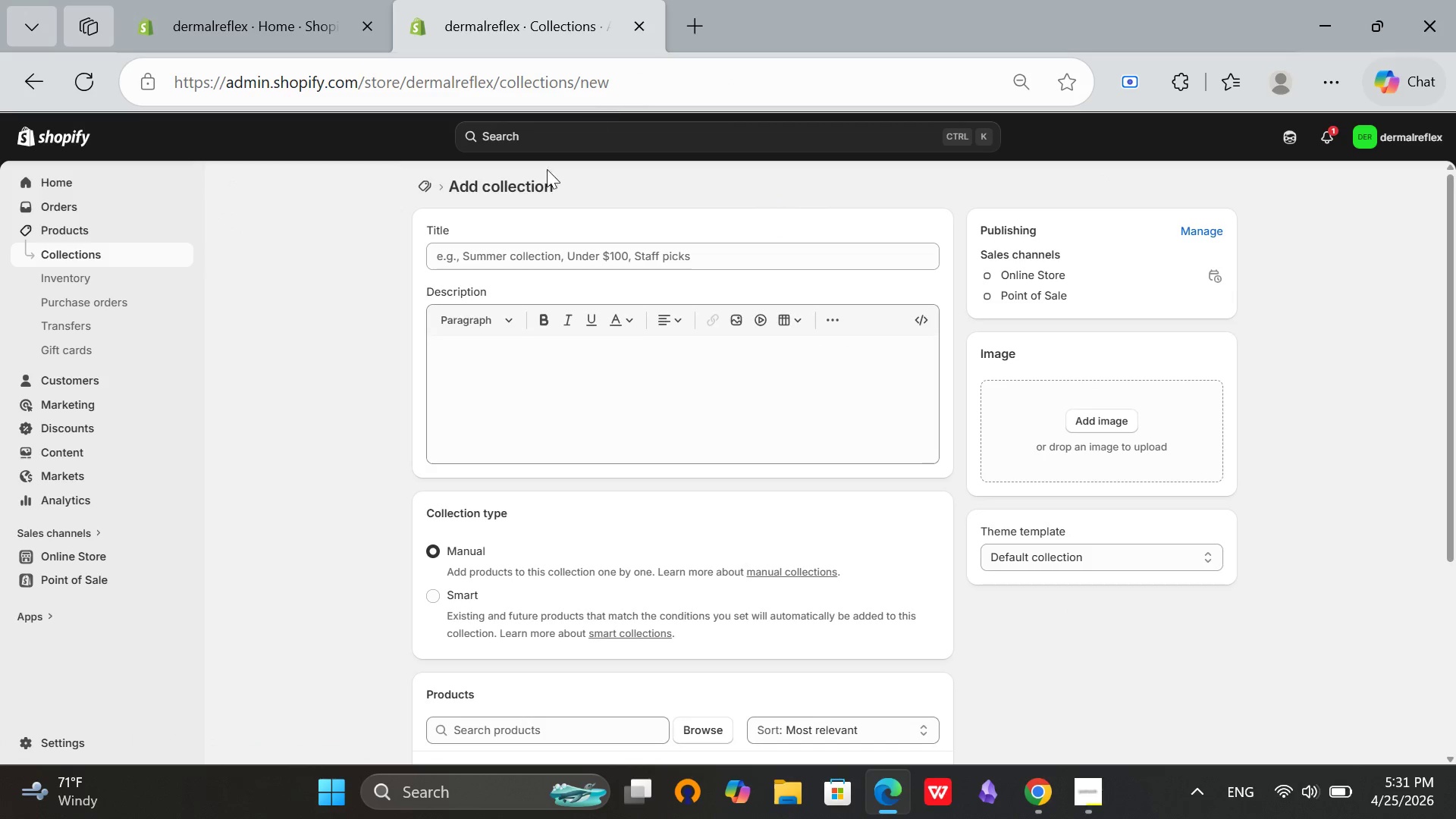 
left_click([519, 251])
 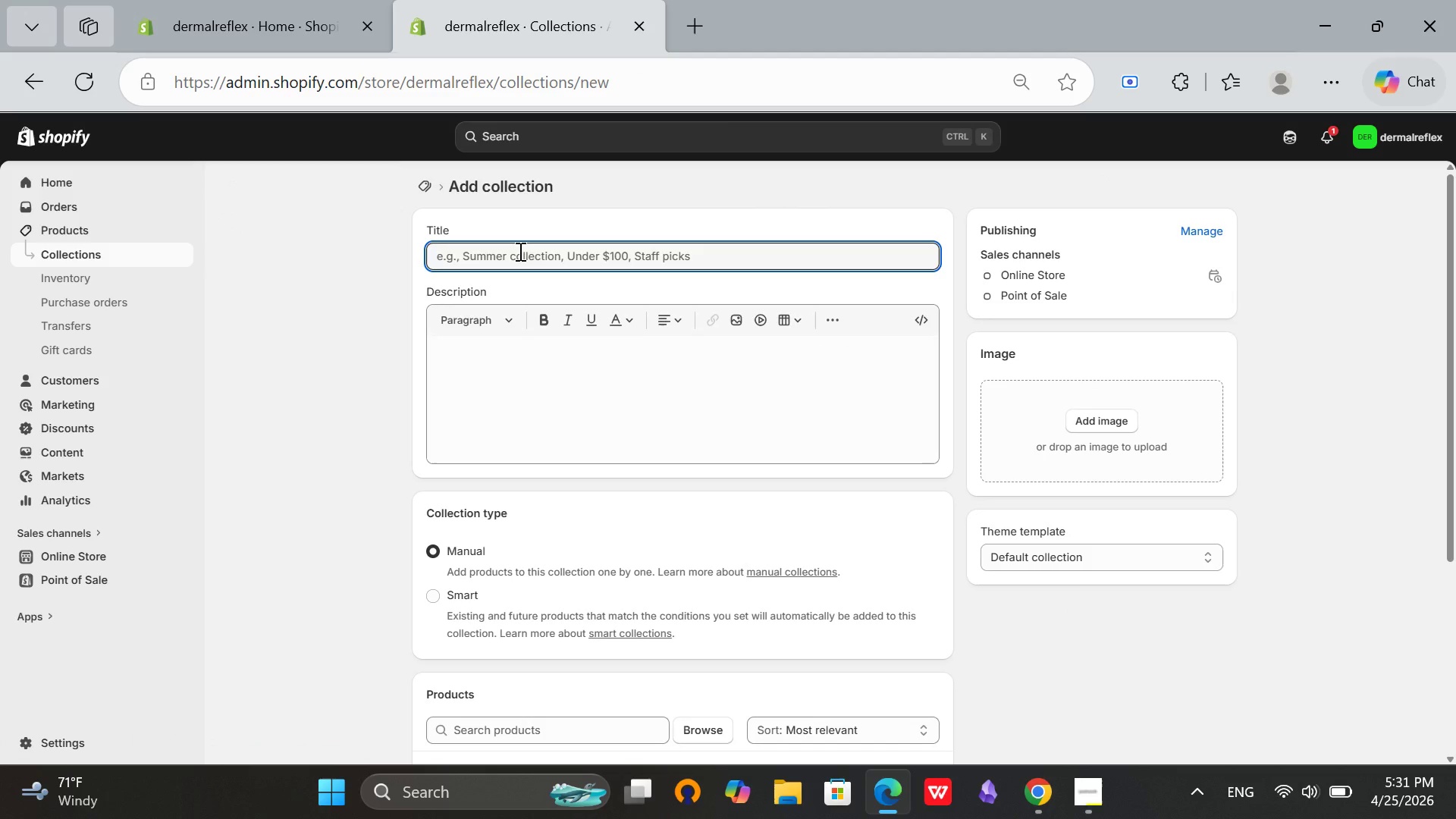 
type(Topical Prep)
 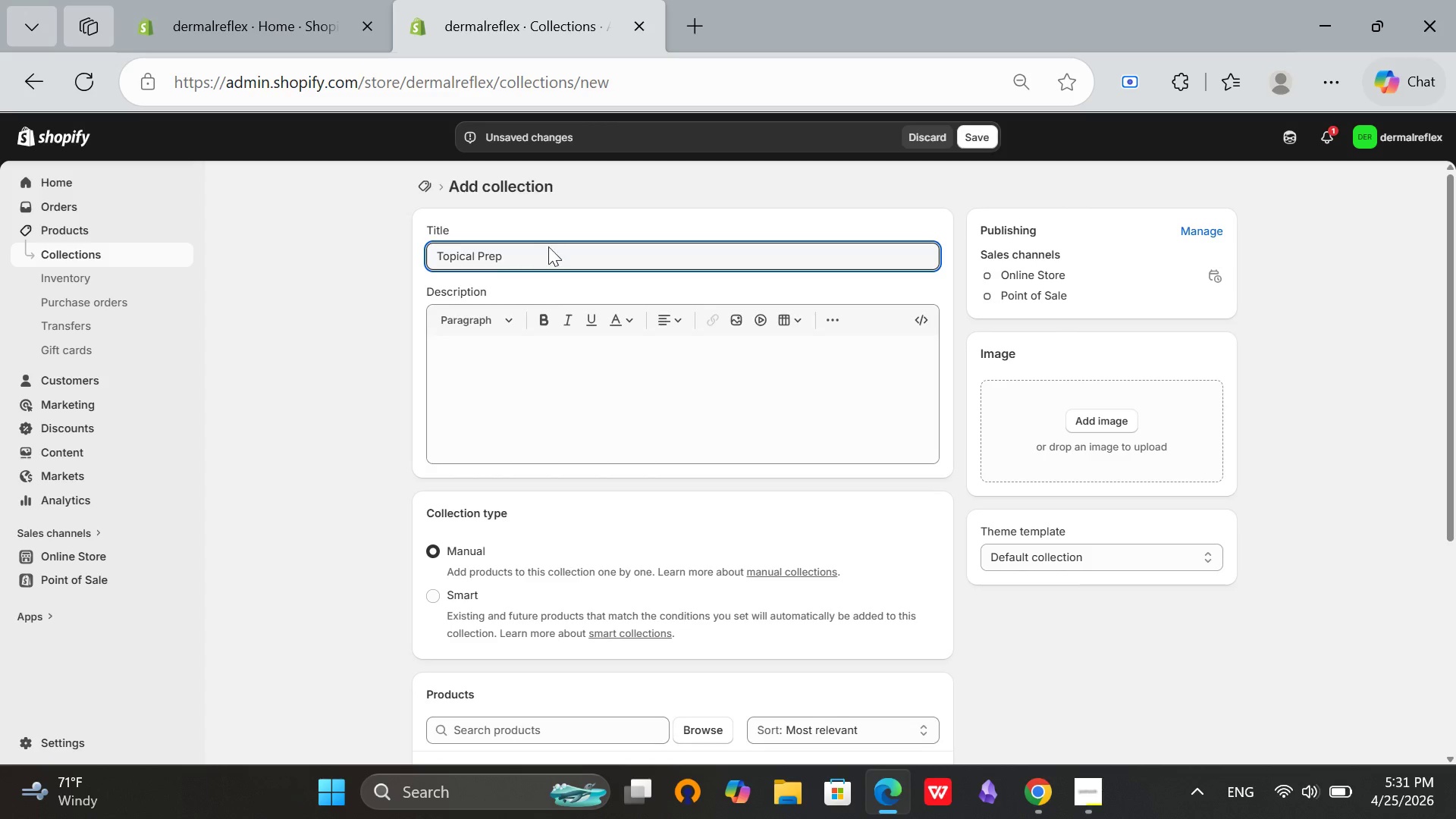 
scroll: coordinate [569, 353], scroll_direction: down, amount: 1.0
 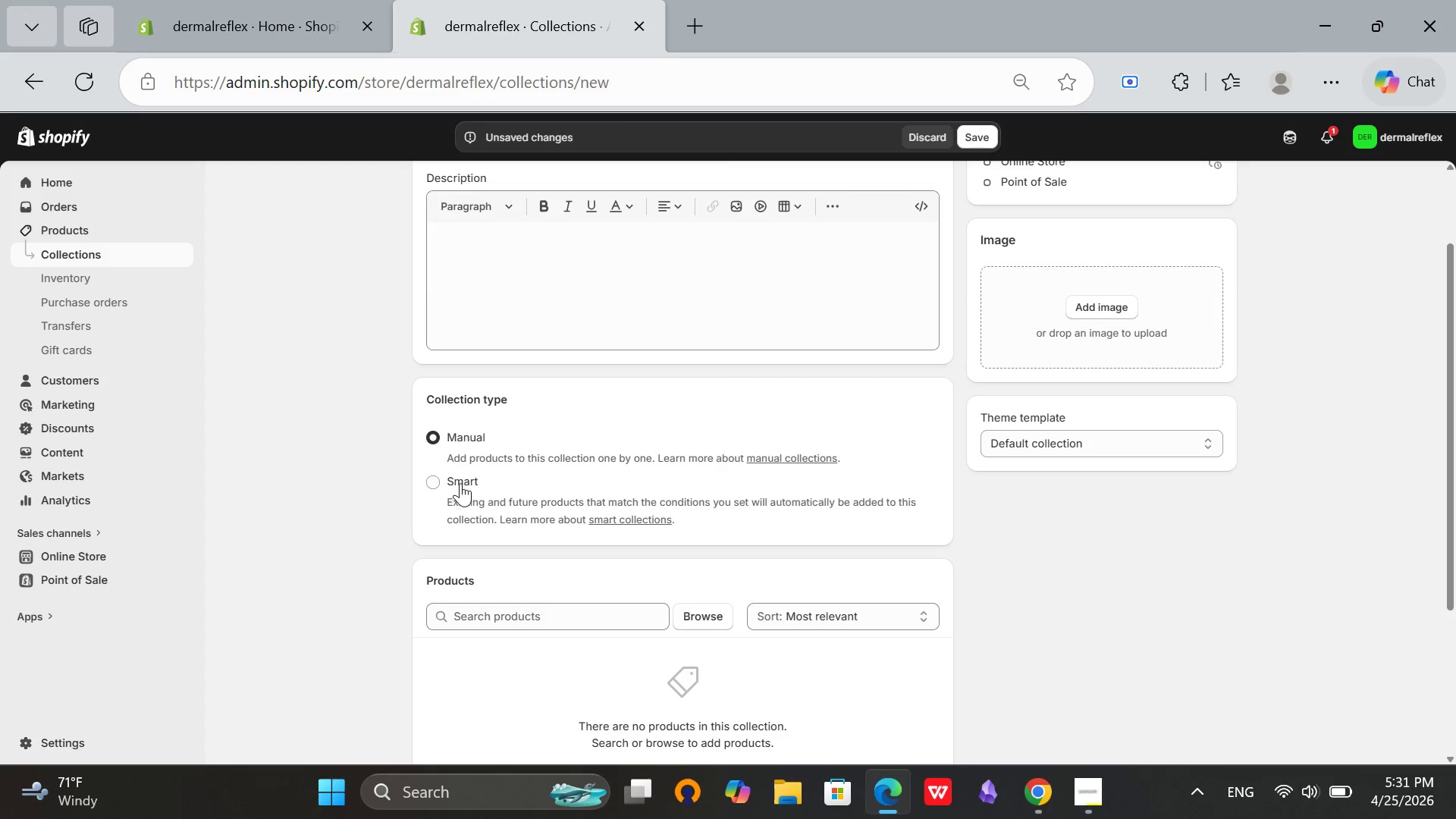 
left_click([460, 485])
 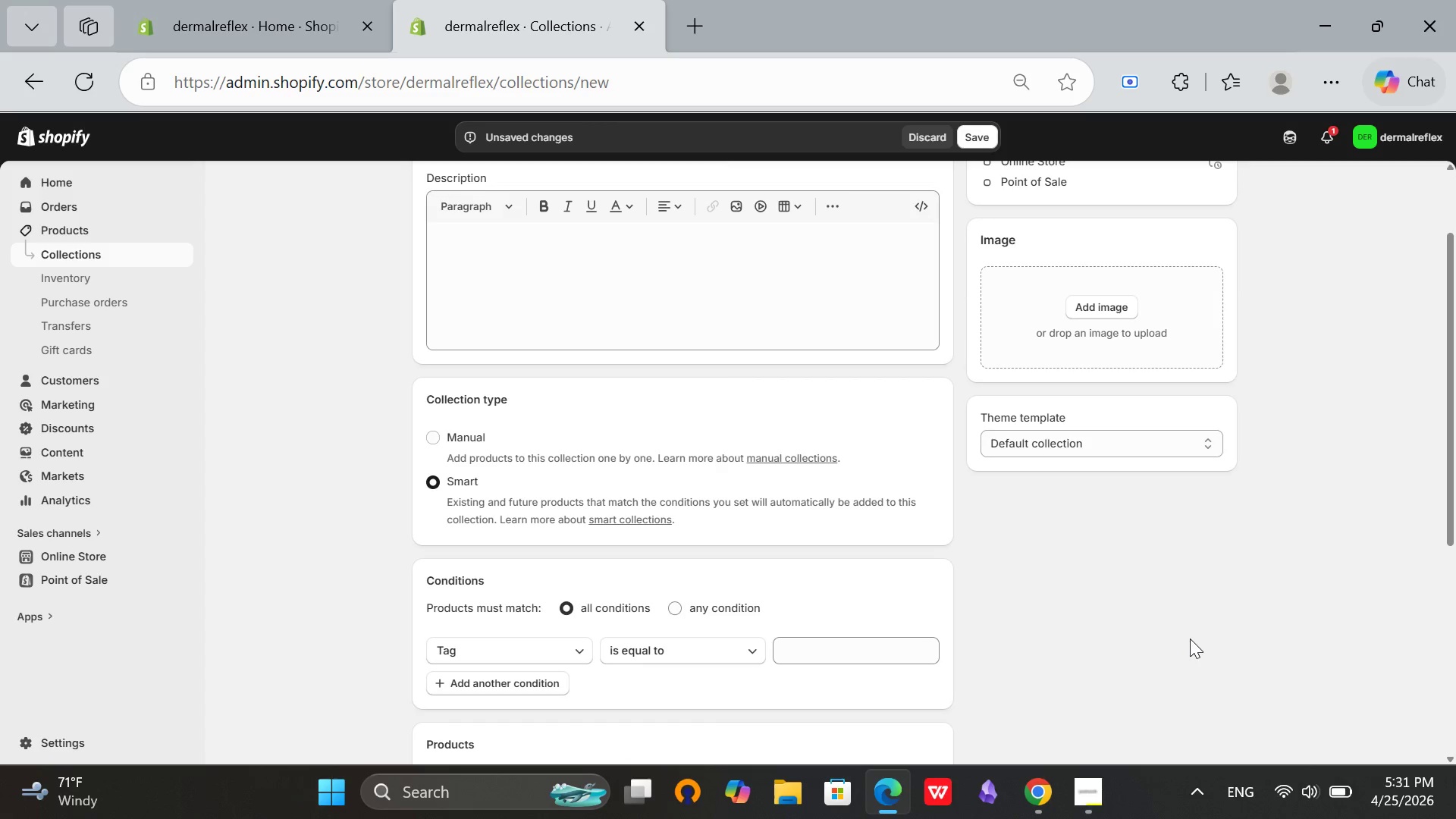 
scroll: coordinate [1190, 639], scroll_direction: down, amount: 1.0
 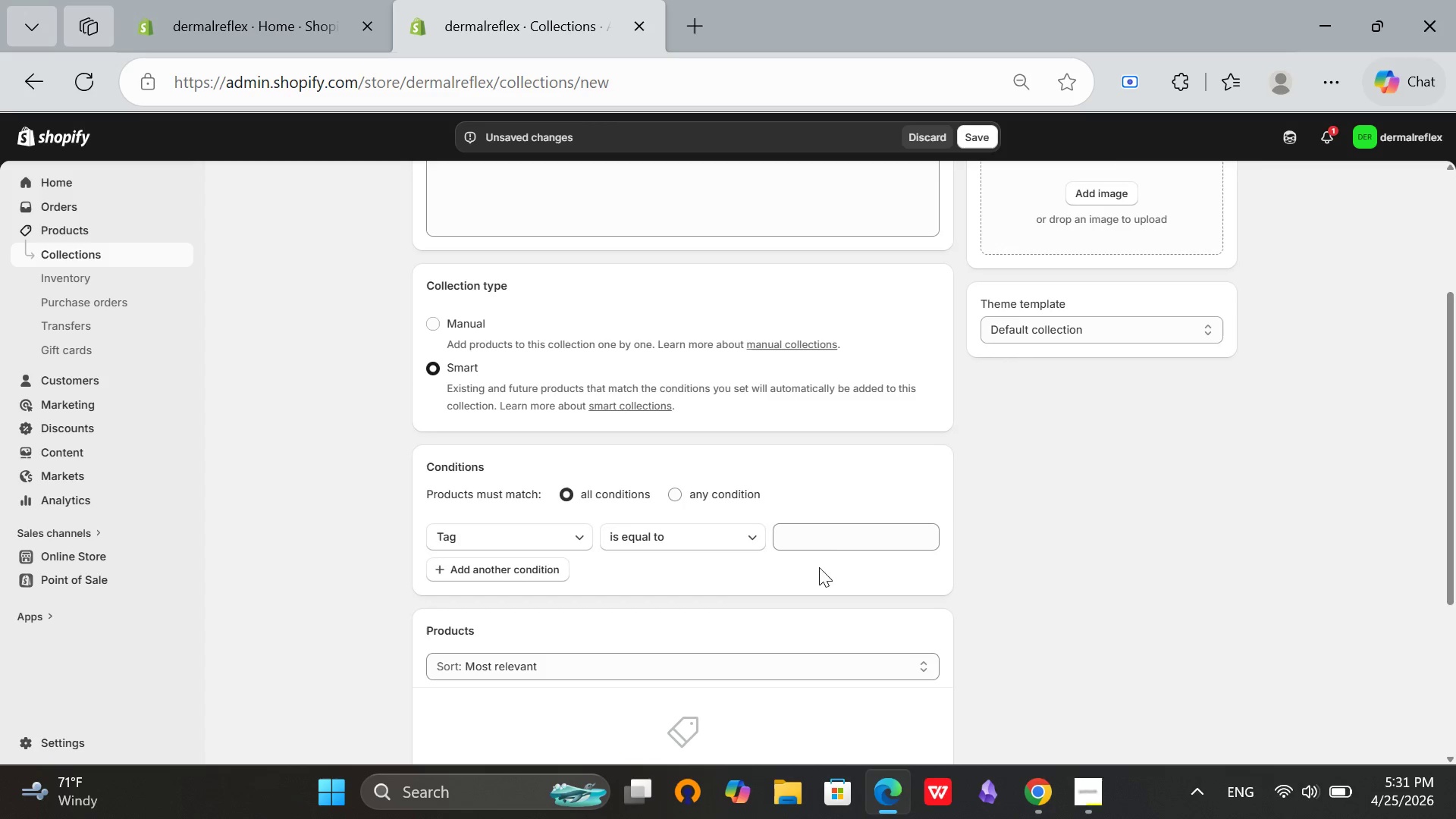 
left_click([833, 541])
 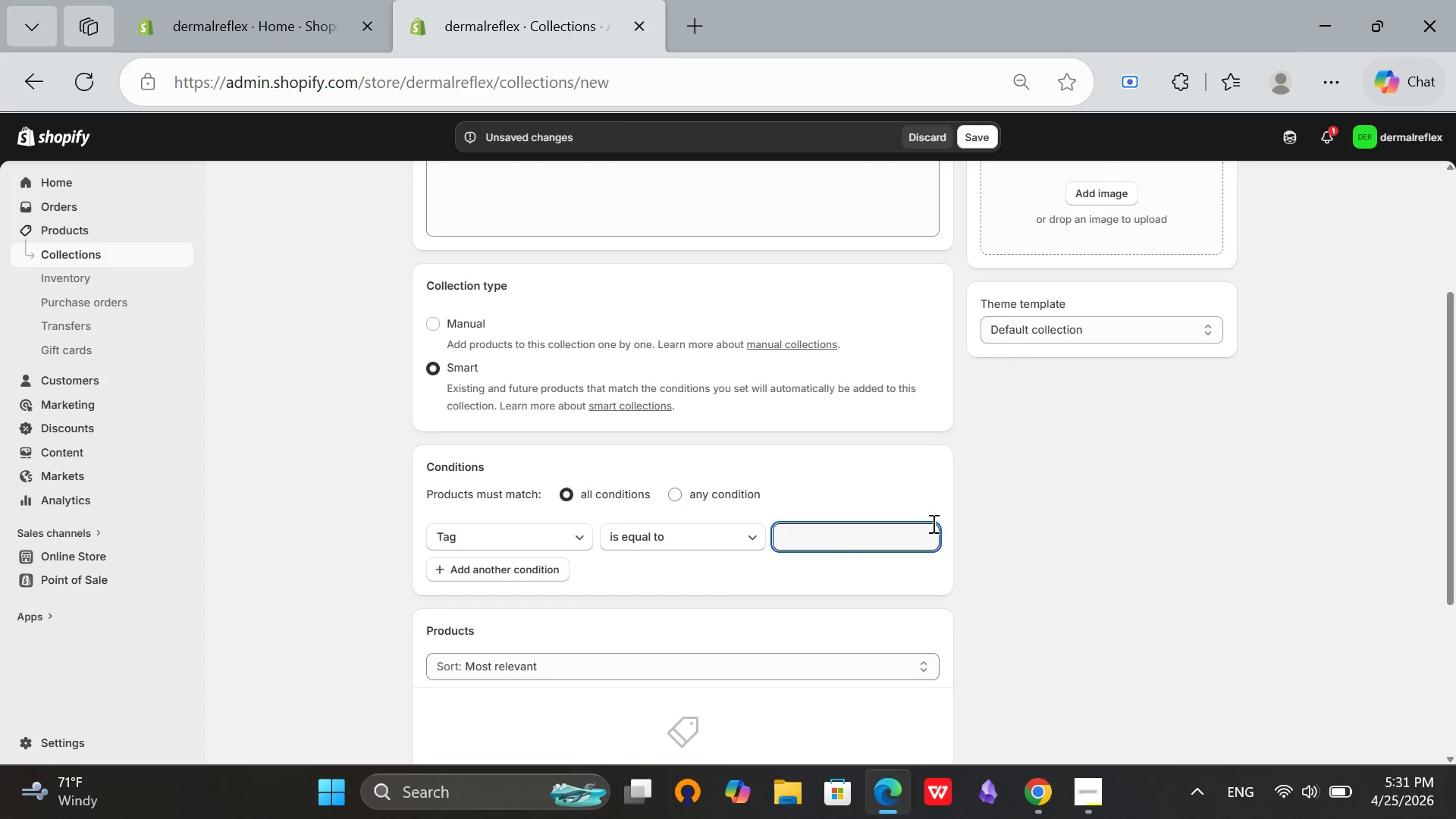 
type(topical)
 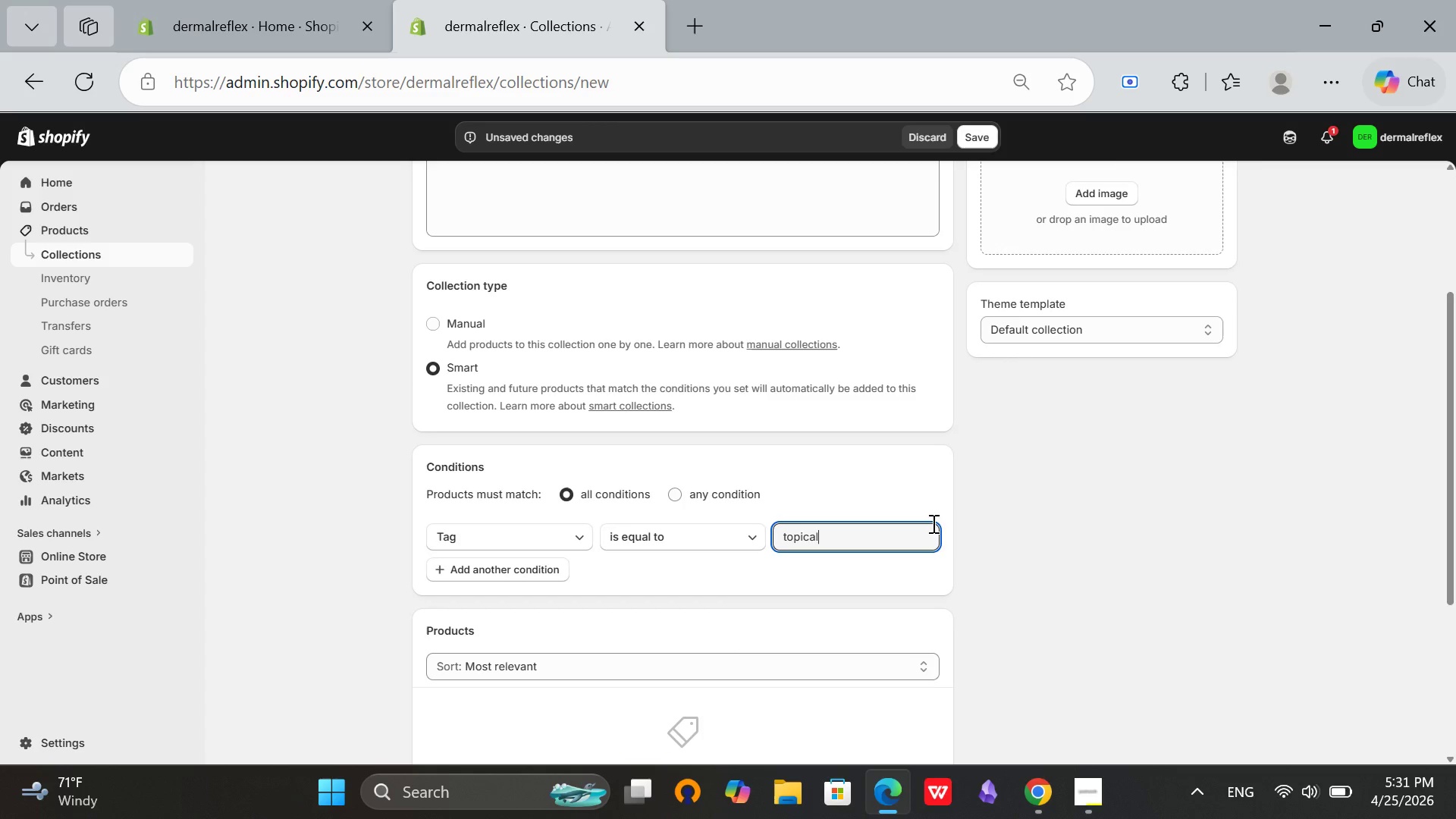 
type(-prep)
 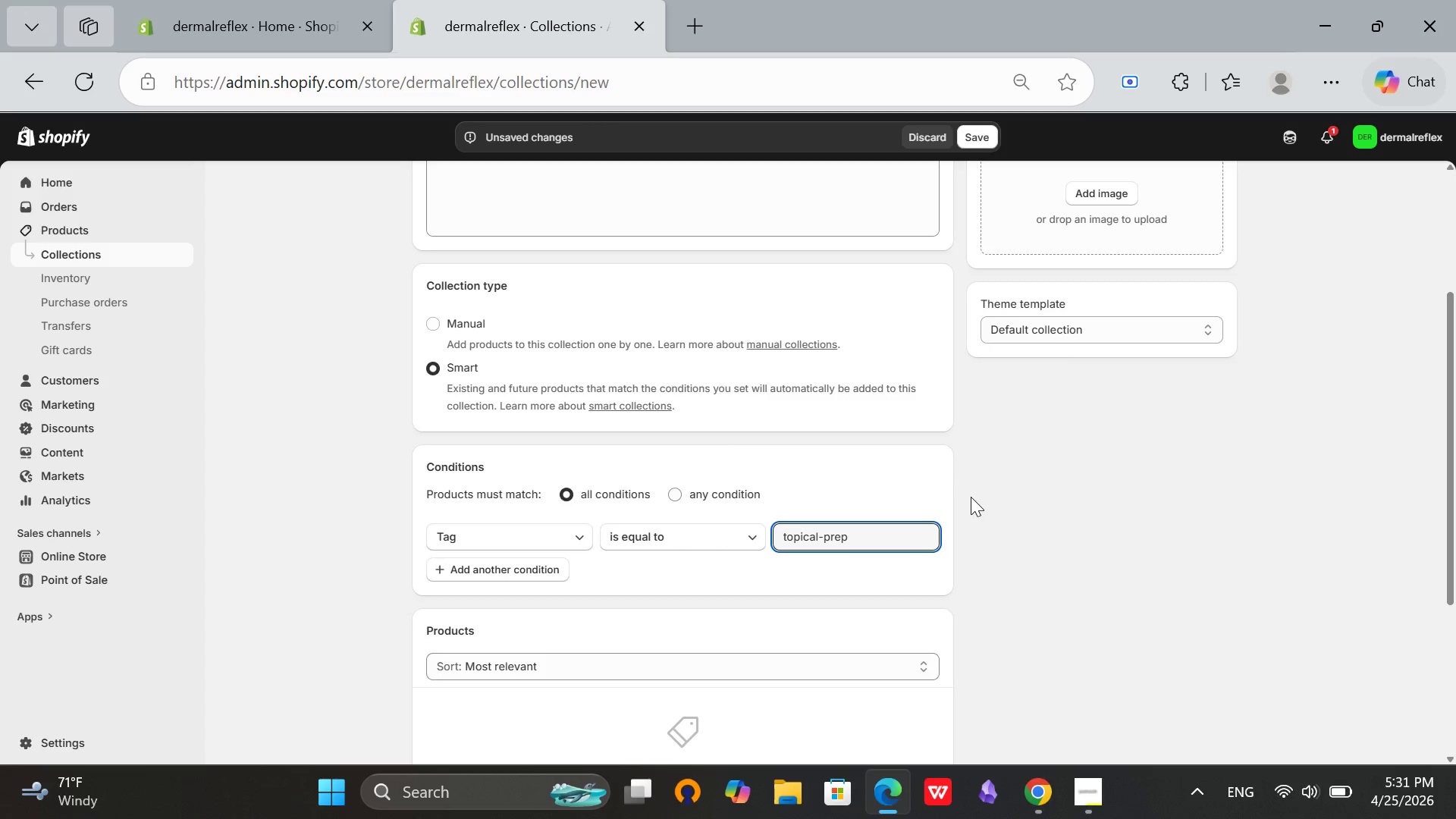 
wait(6.48)
 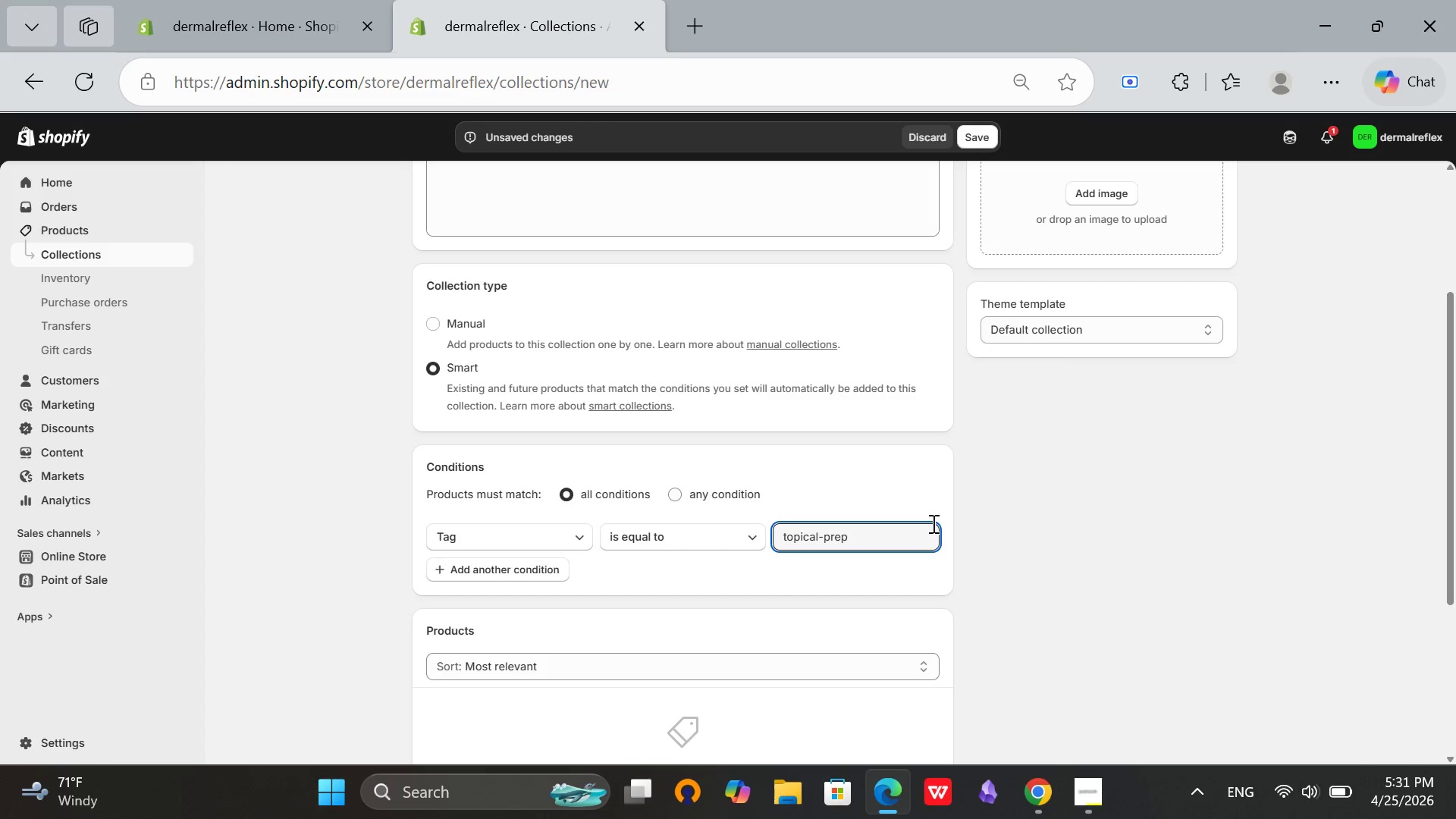 
scroll: coordinate [988, 504], scroll_direction: down, amount: 5.0
 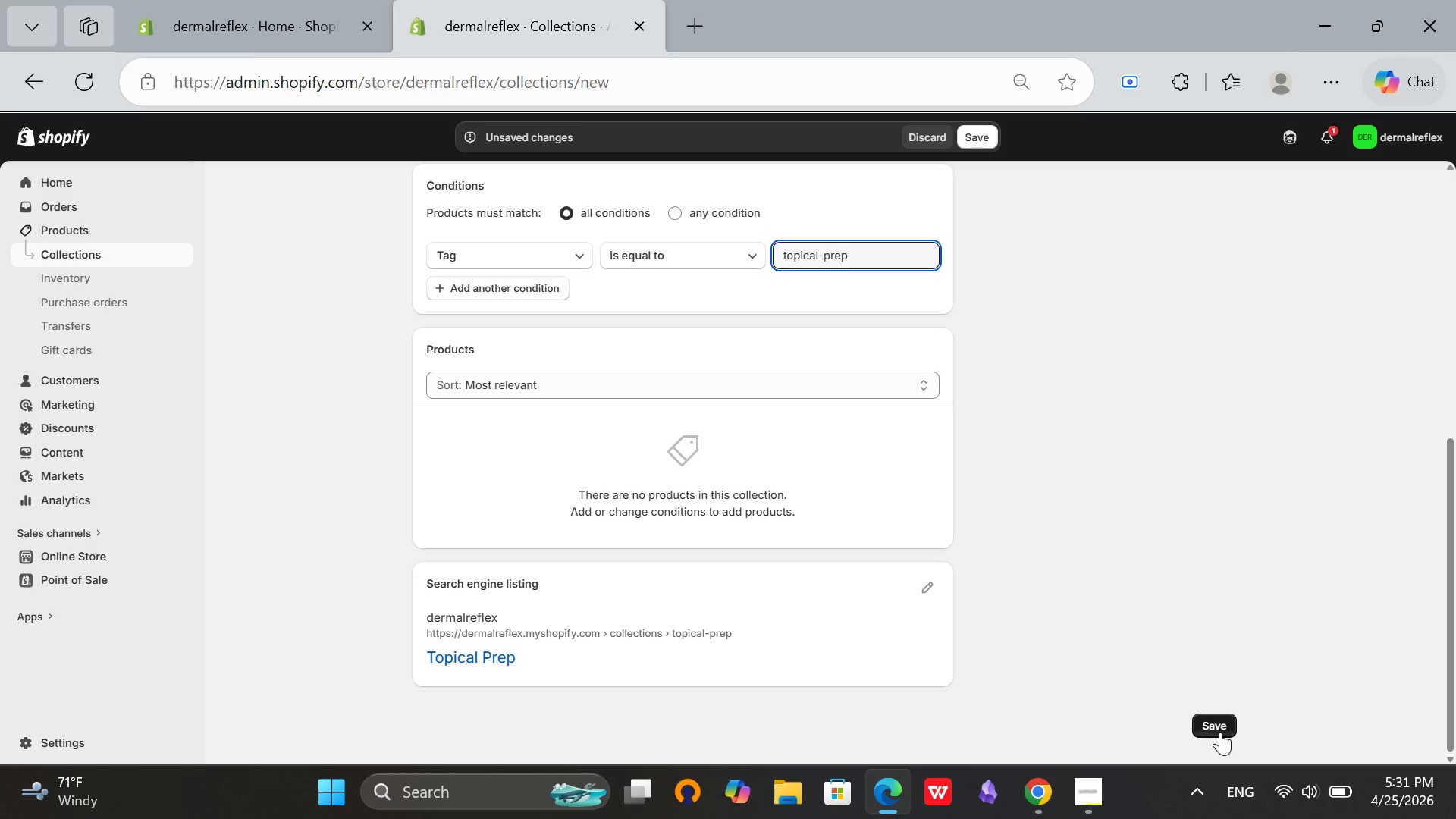 
left_click([1220, 732])
 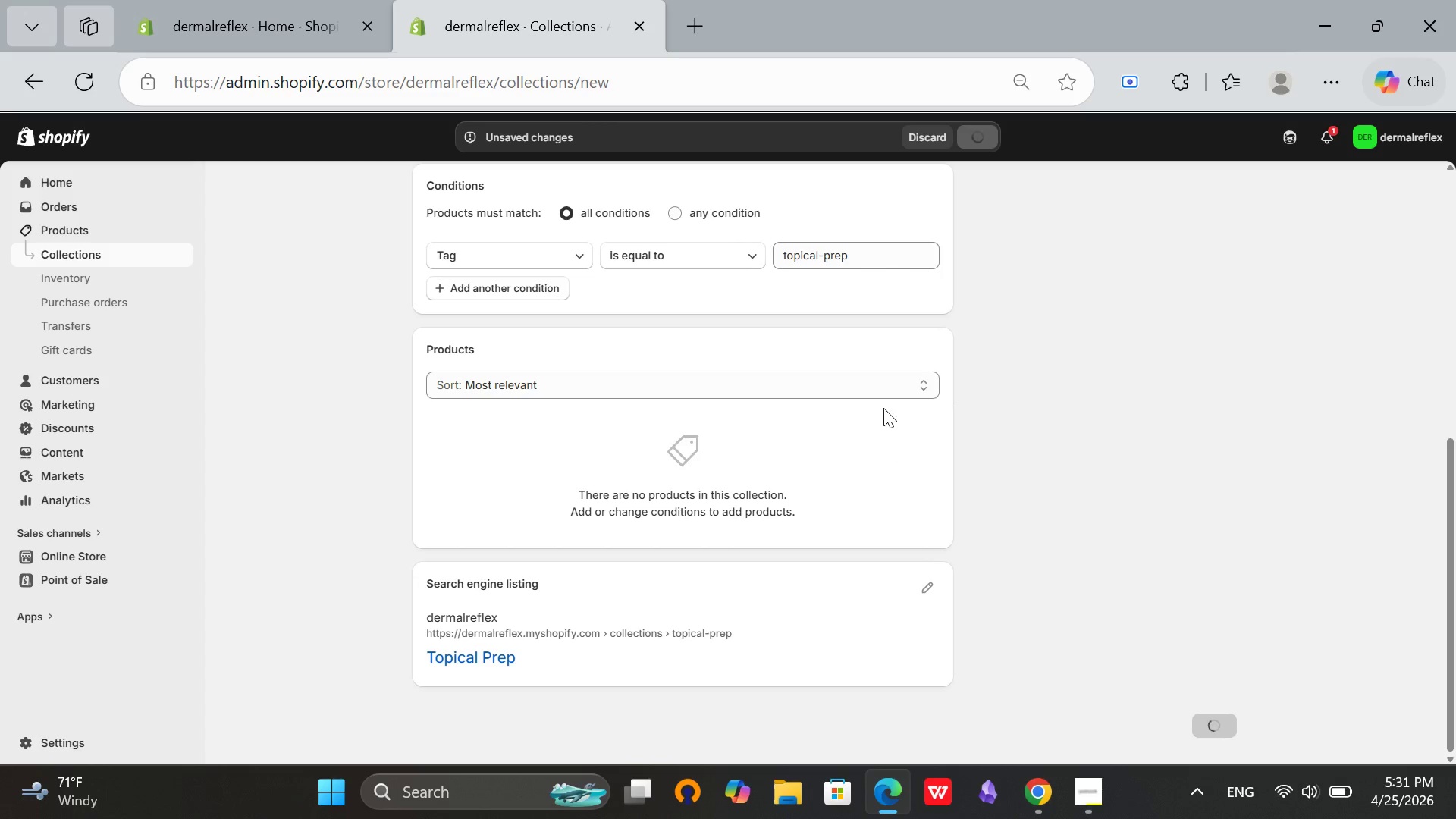 
mouse_move([1067, 331])
 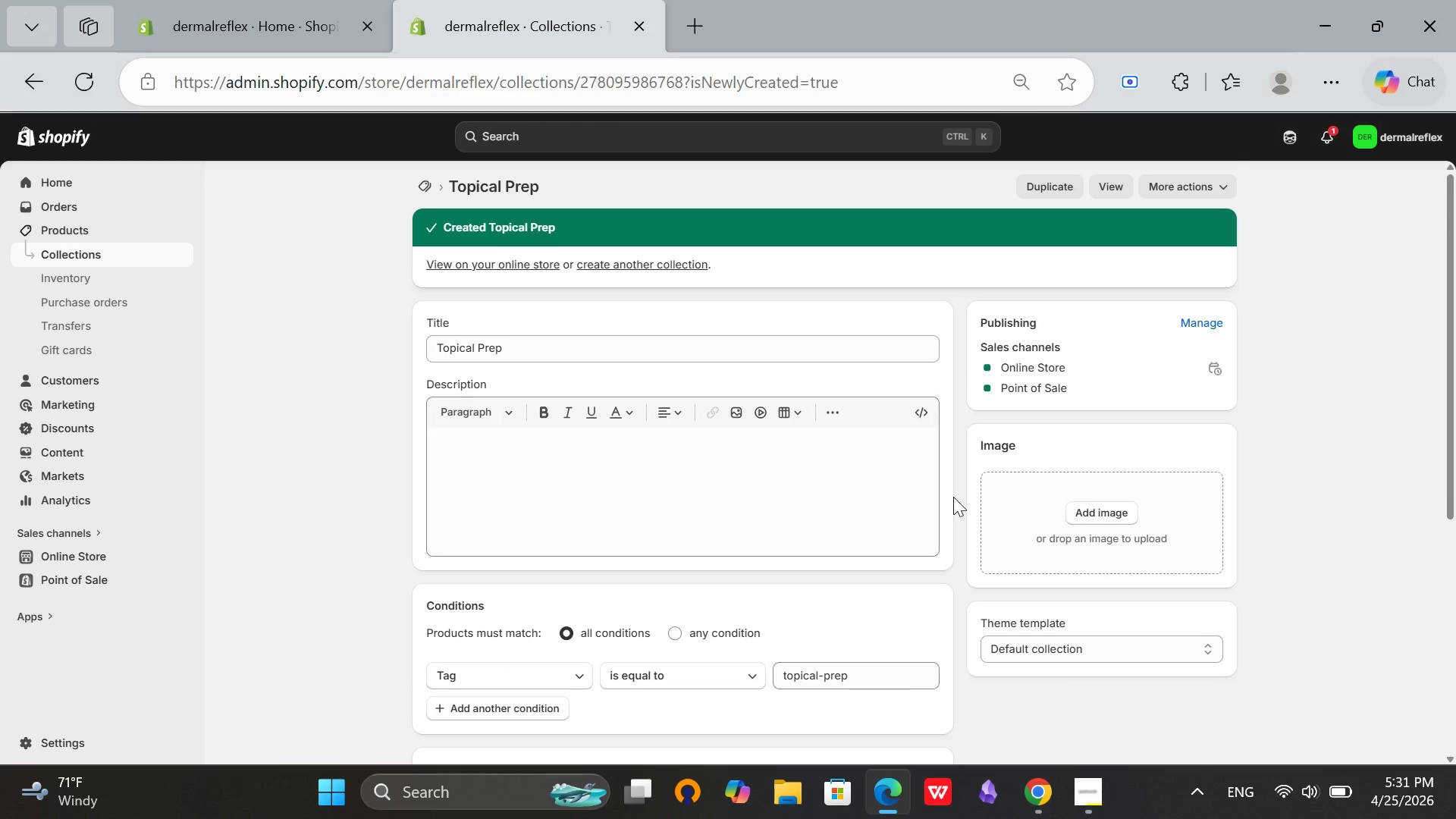 
scroll: coordinate [953, 497], scroll_direction: down, amount: 3.0
 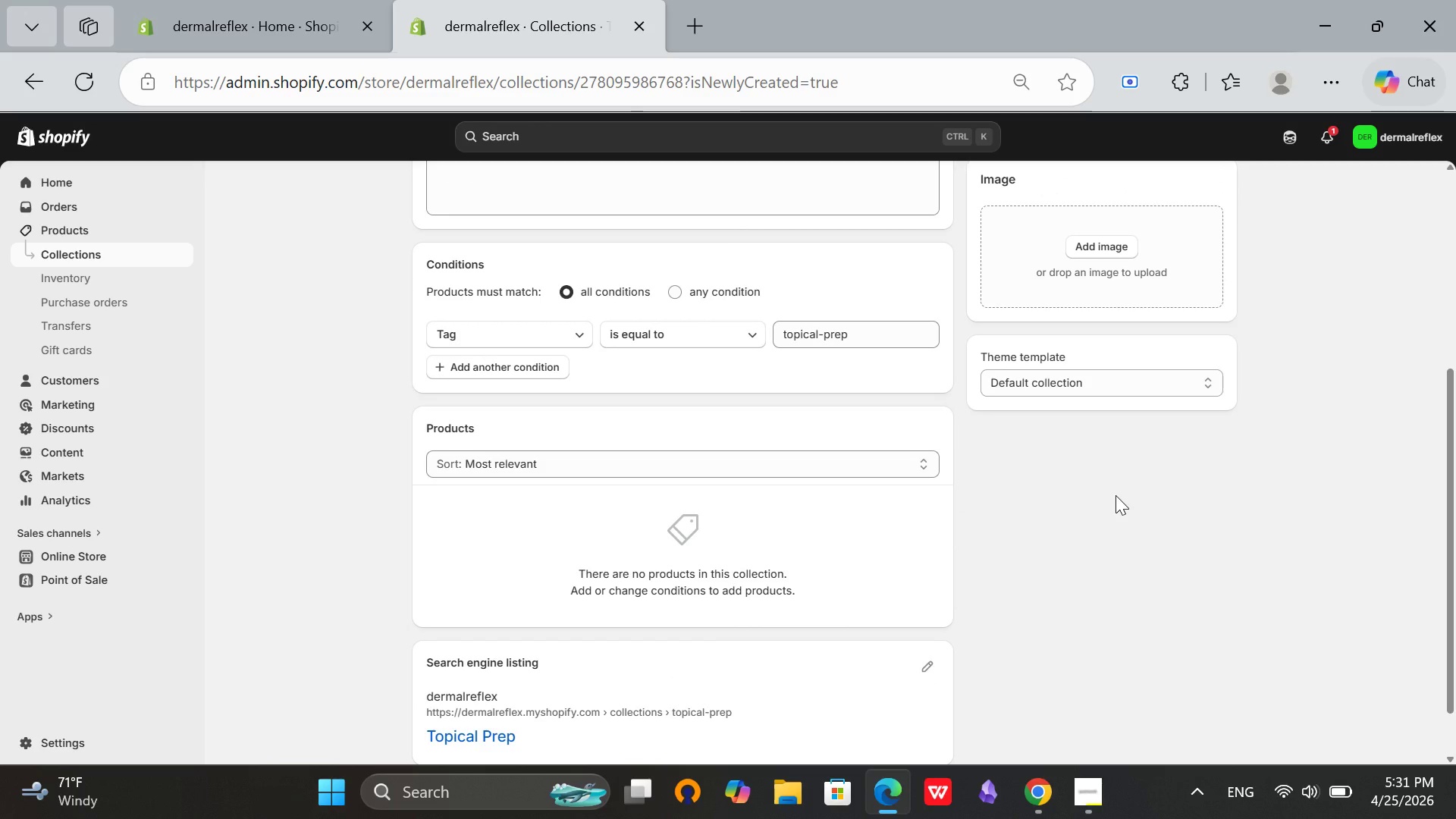 
scroll: coordinate [1116, 495], scroll_direction: up, amount: 5.0
 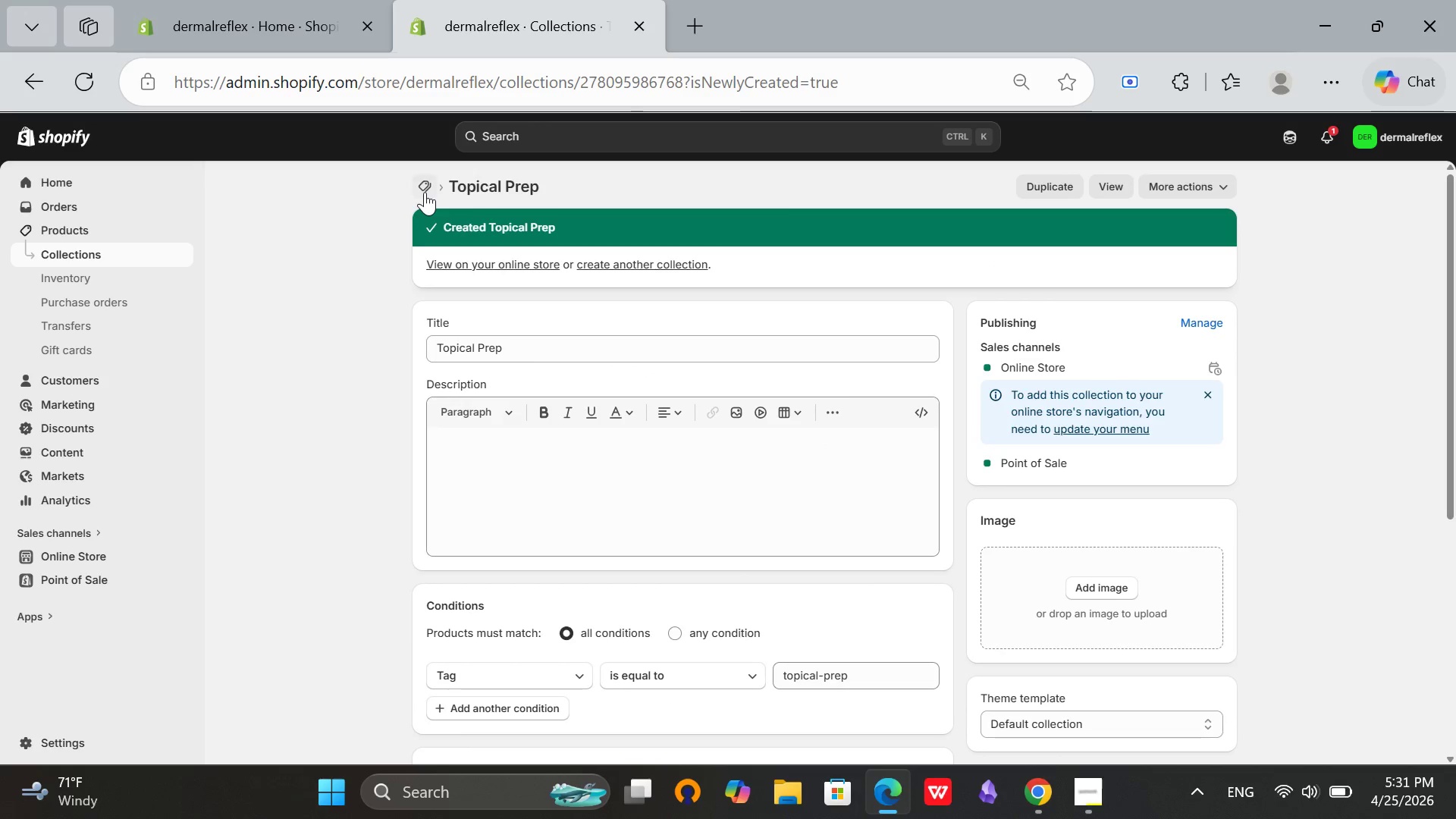 
left_click([425, 188])
 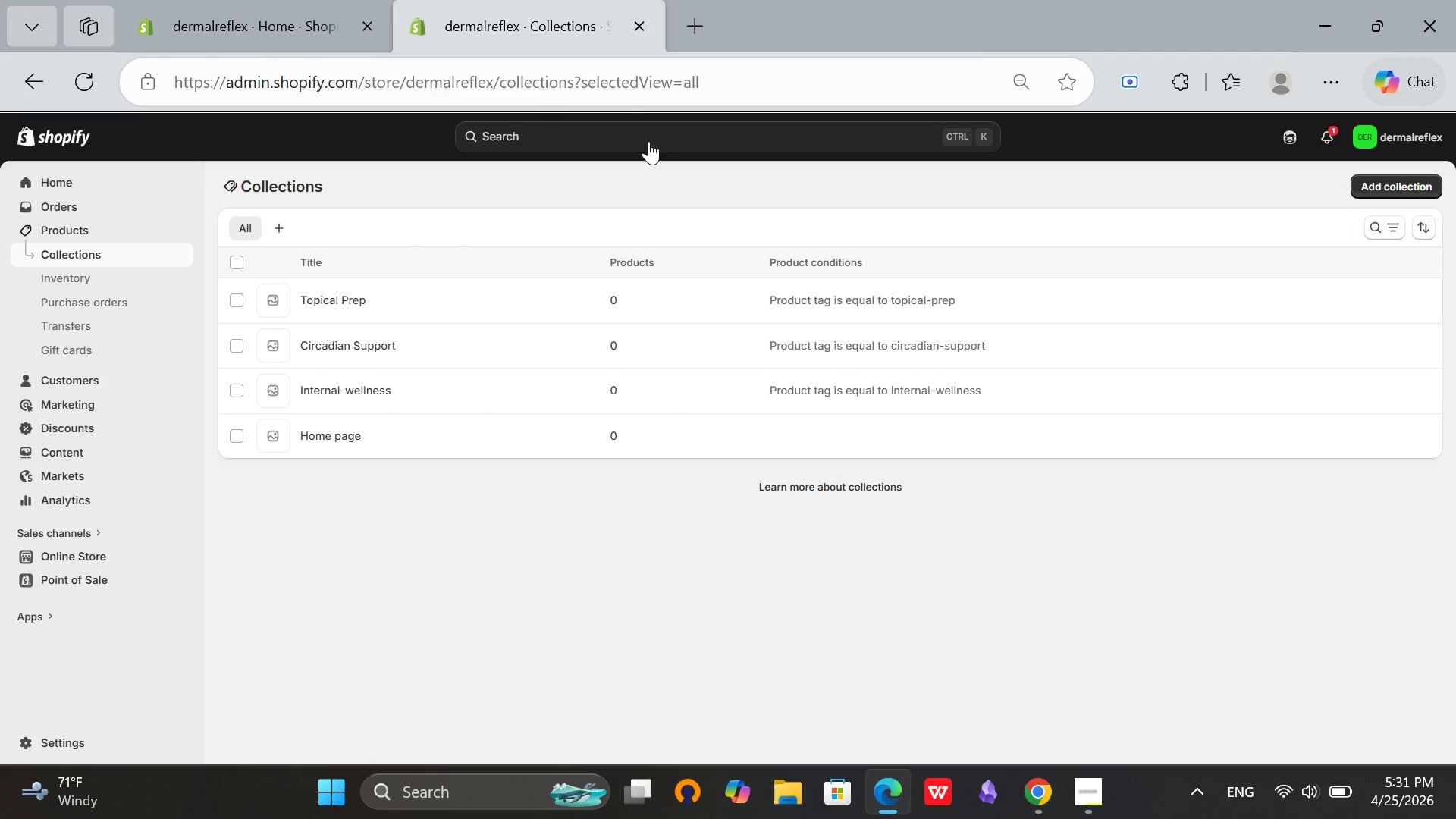 
left_click([659, 135])
 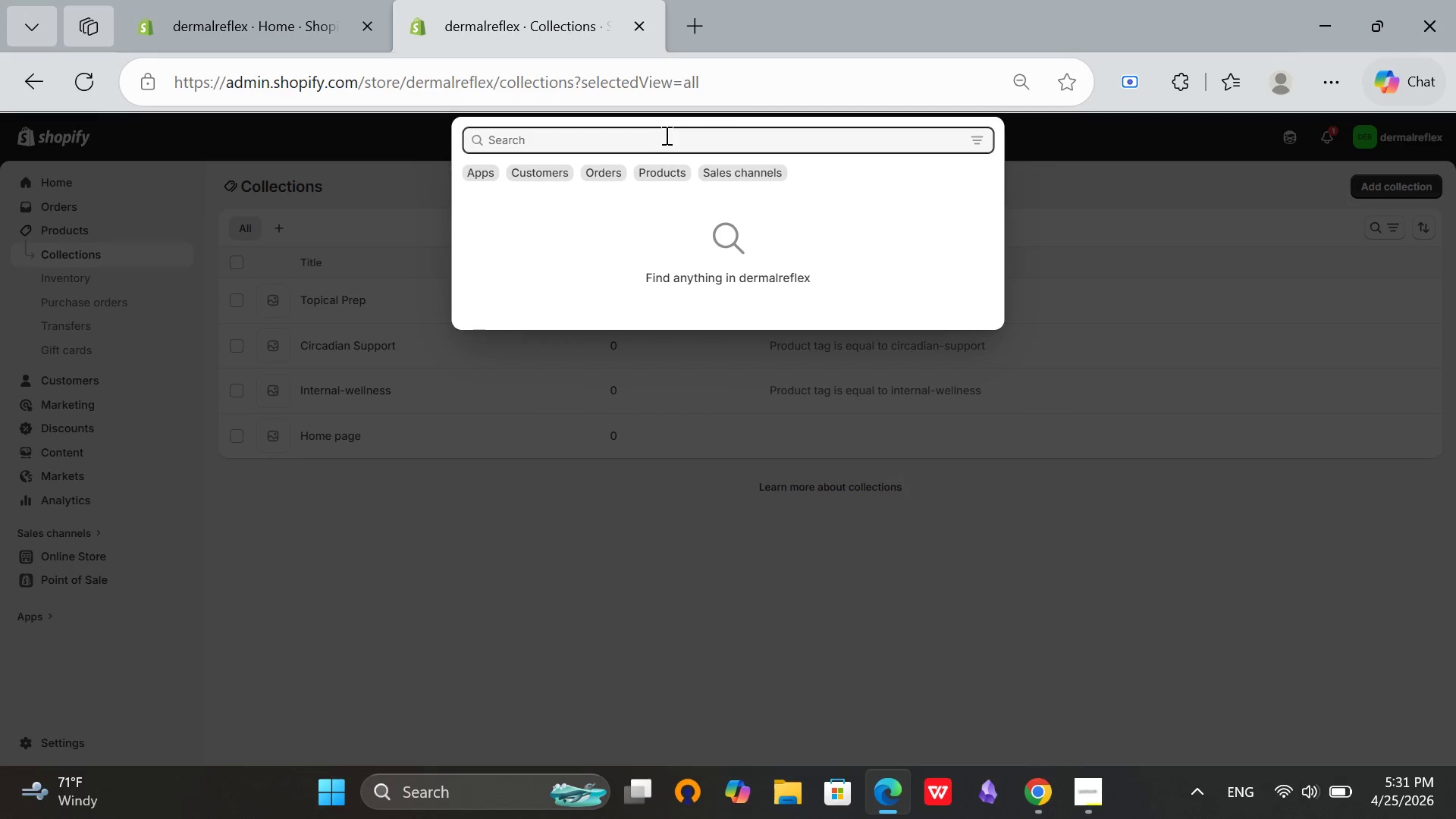 
type(navugation)
 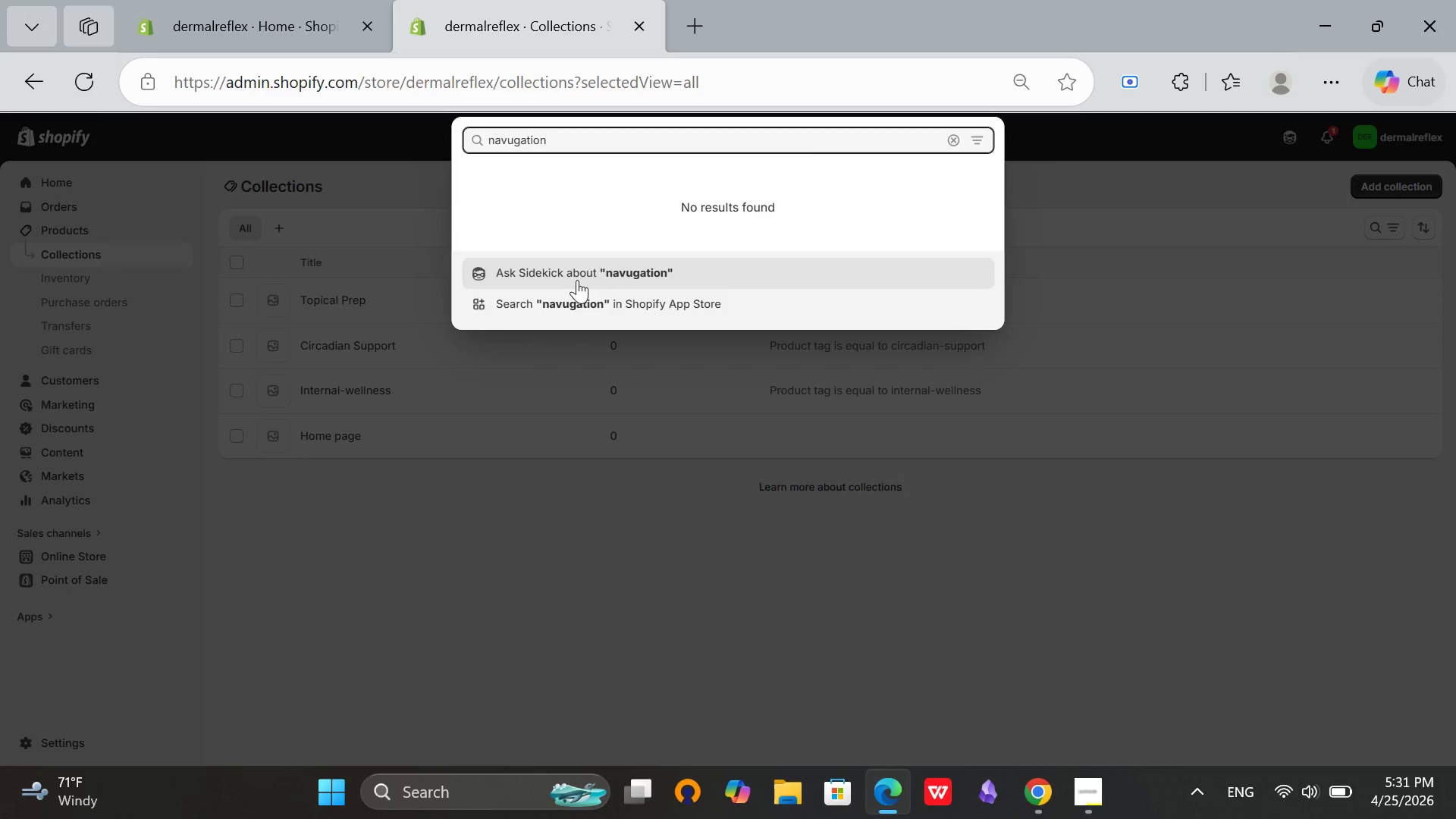 
scroll: coordinate [697, 218], scroll_direction: up, amount: 2.0
 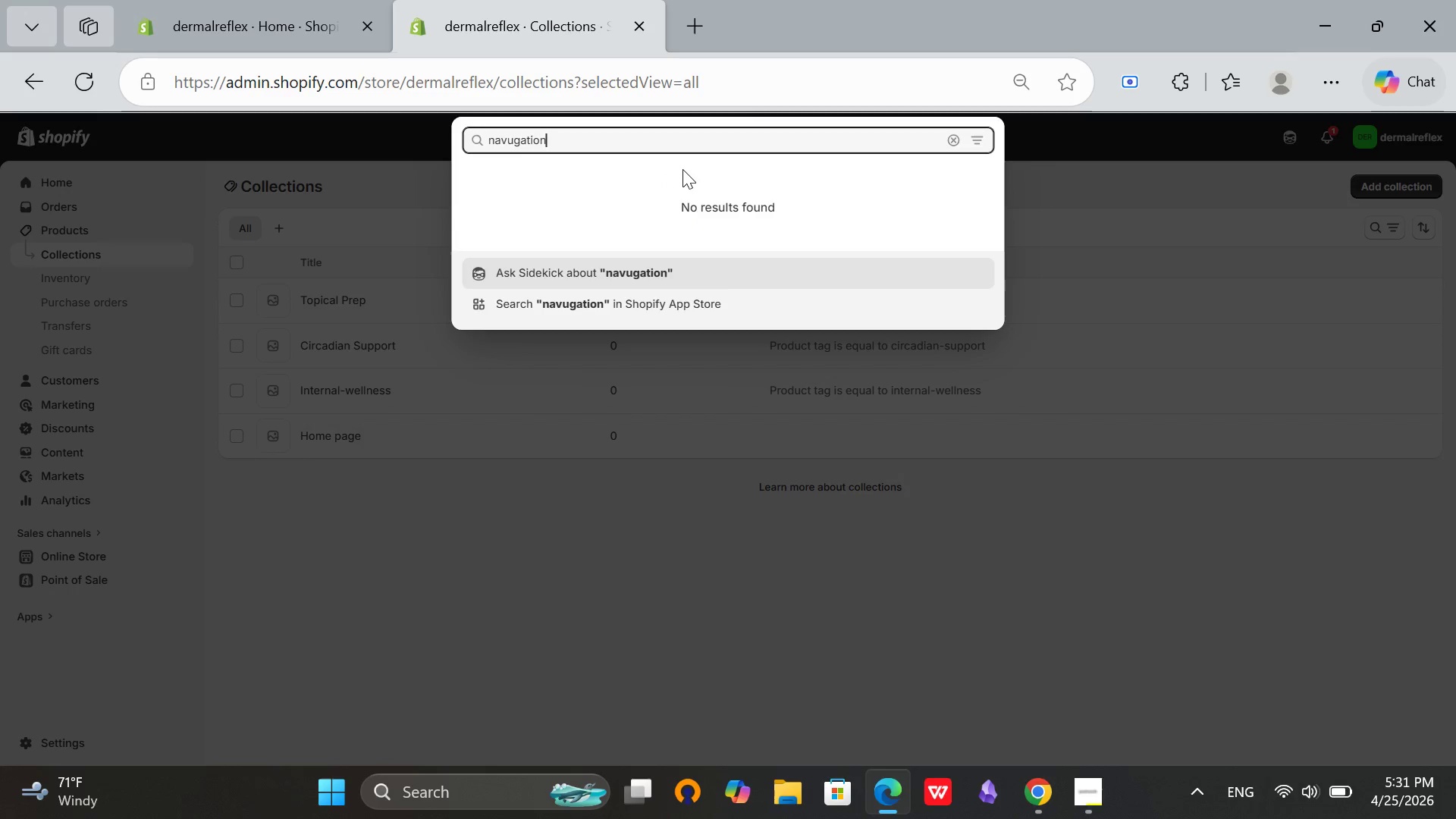 
hold_key(key=Backspace, duration=0.62)
 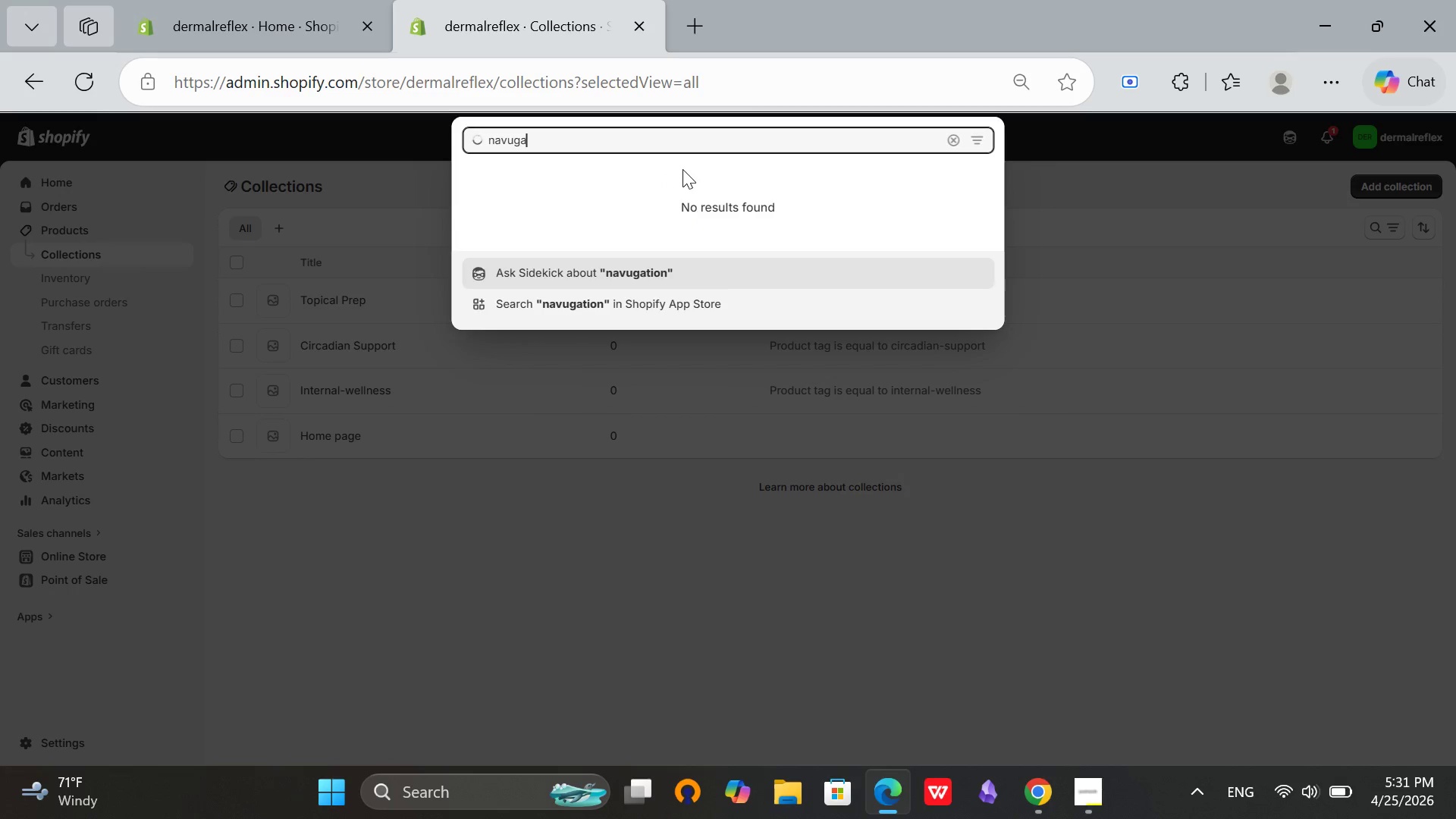 
key(Backspace)
 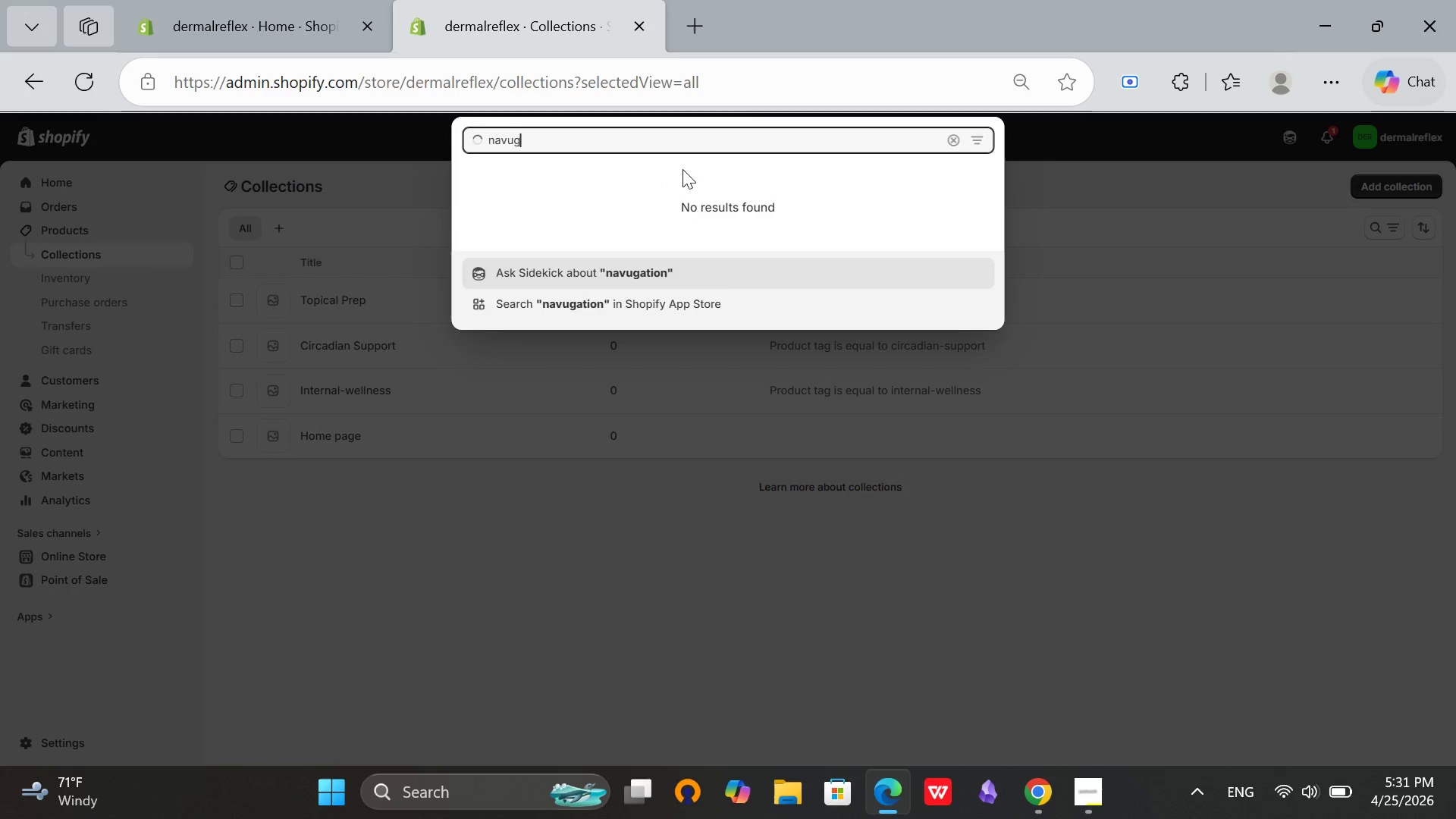 
key(Backspace)
 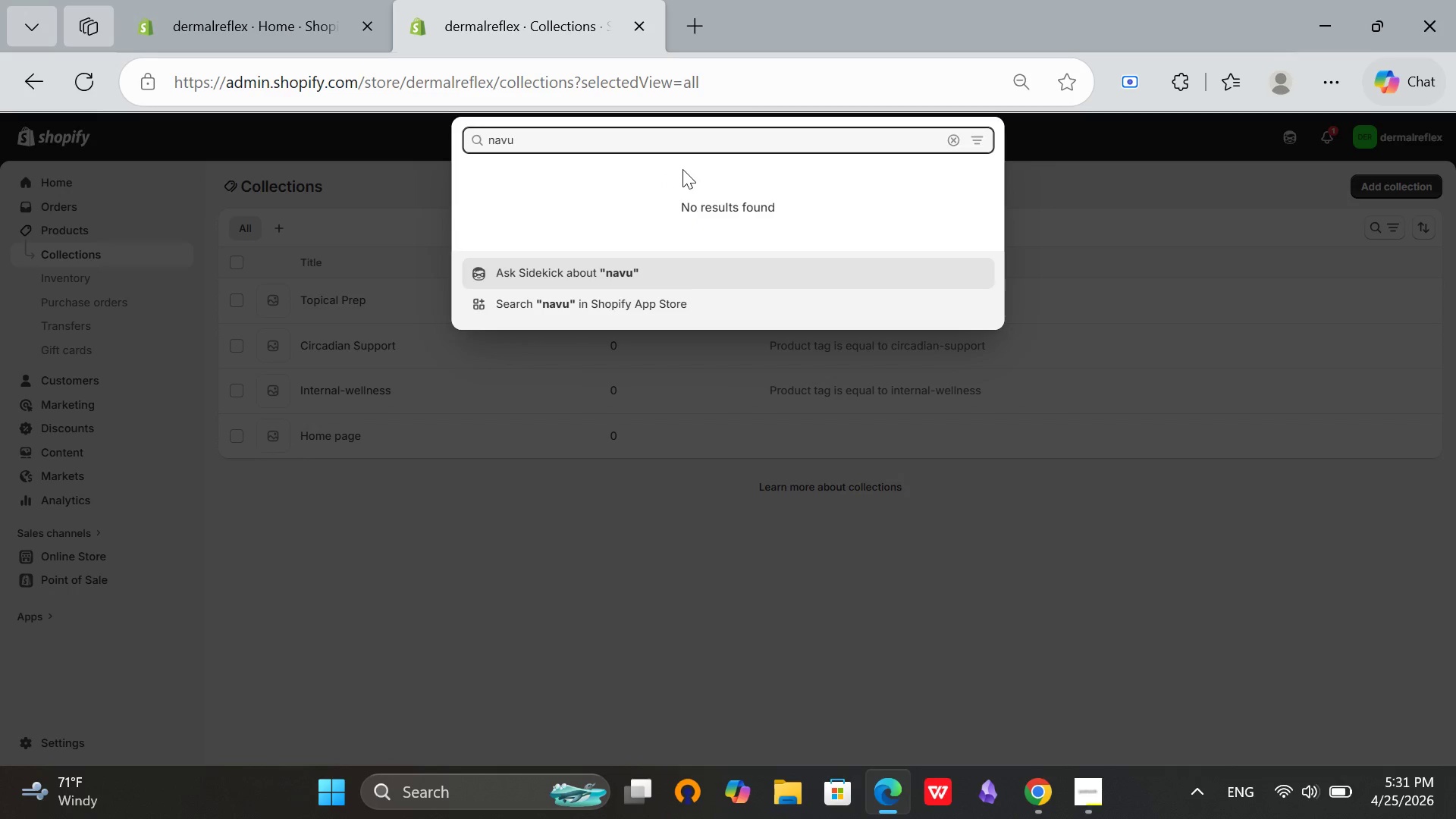 
key(Backspace)
 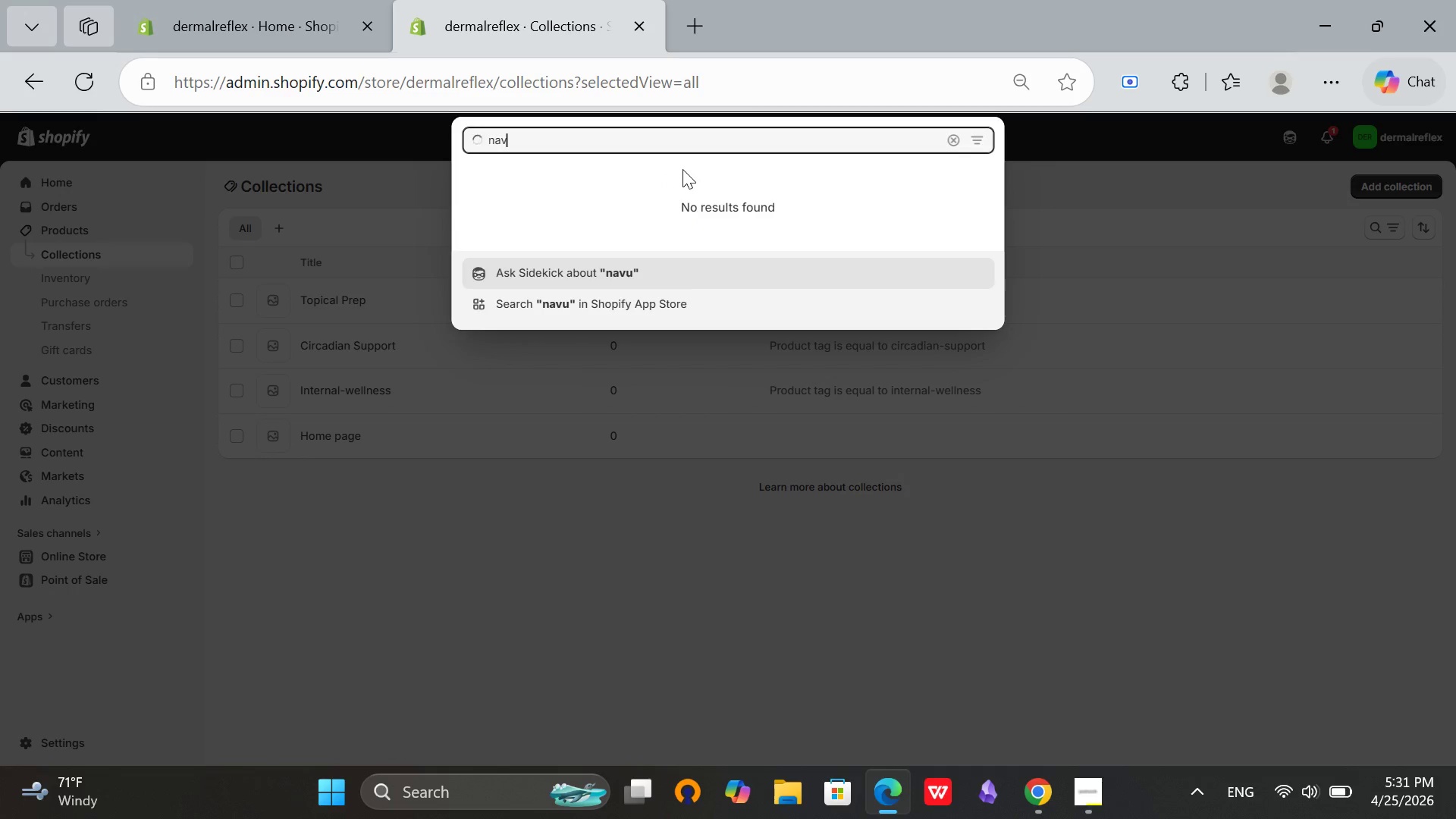 
key(I)
 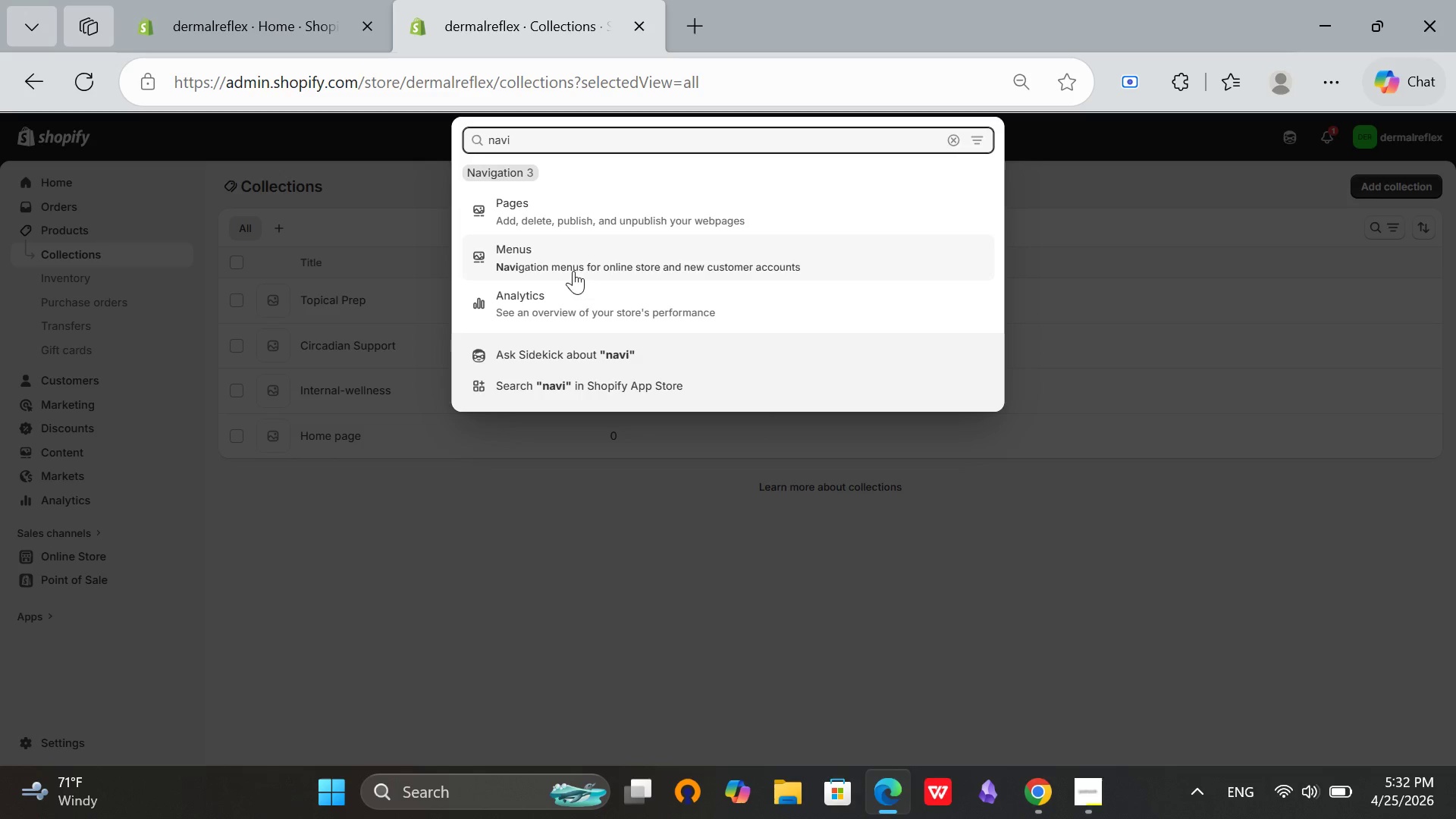 
left_click([604, 266])
 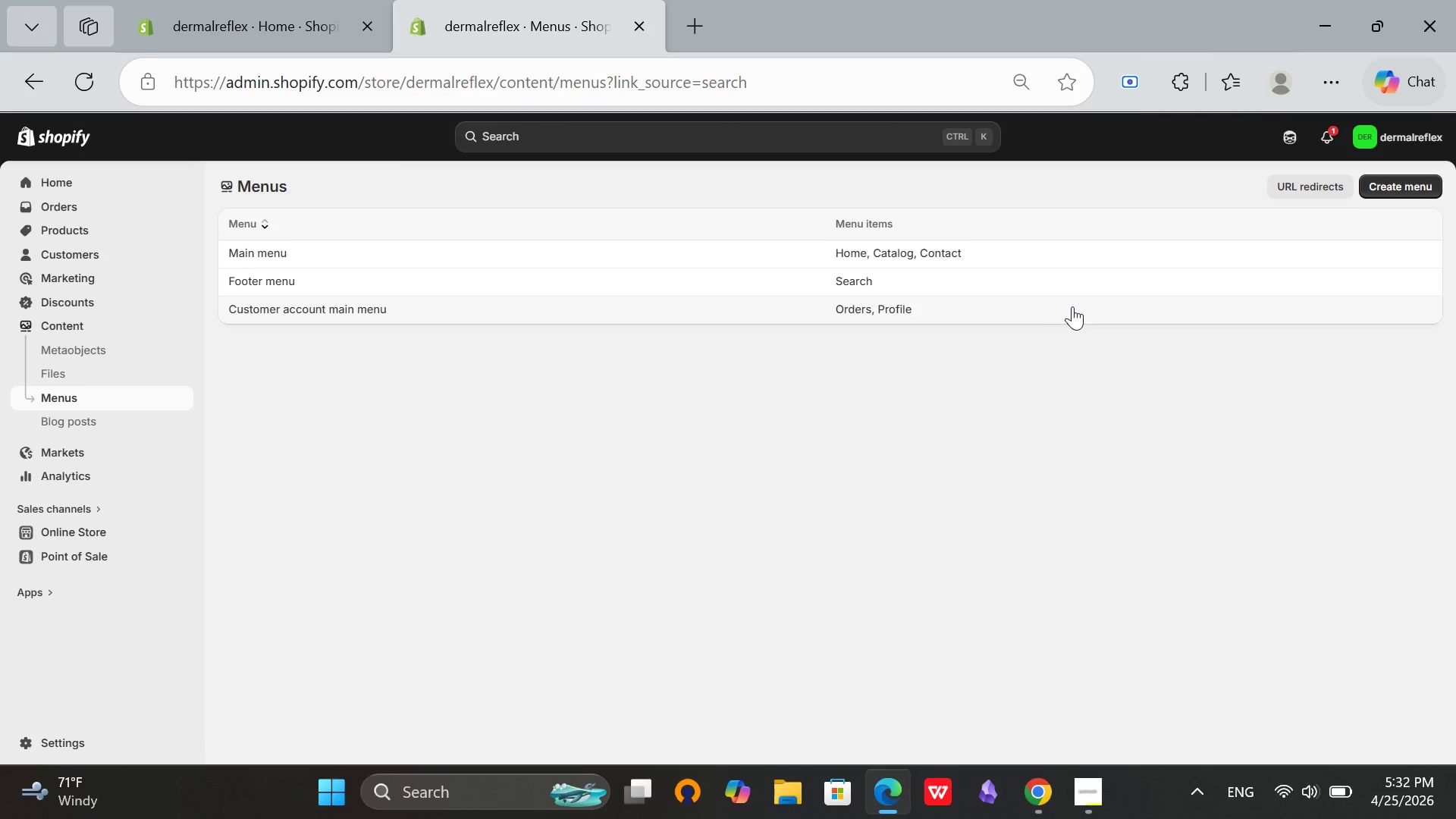 
left_click([944, 243])
 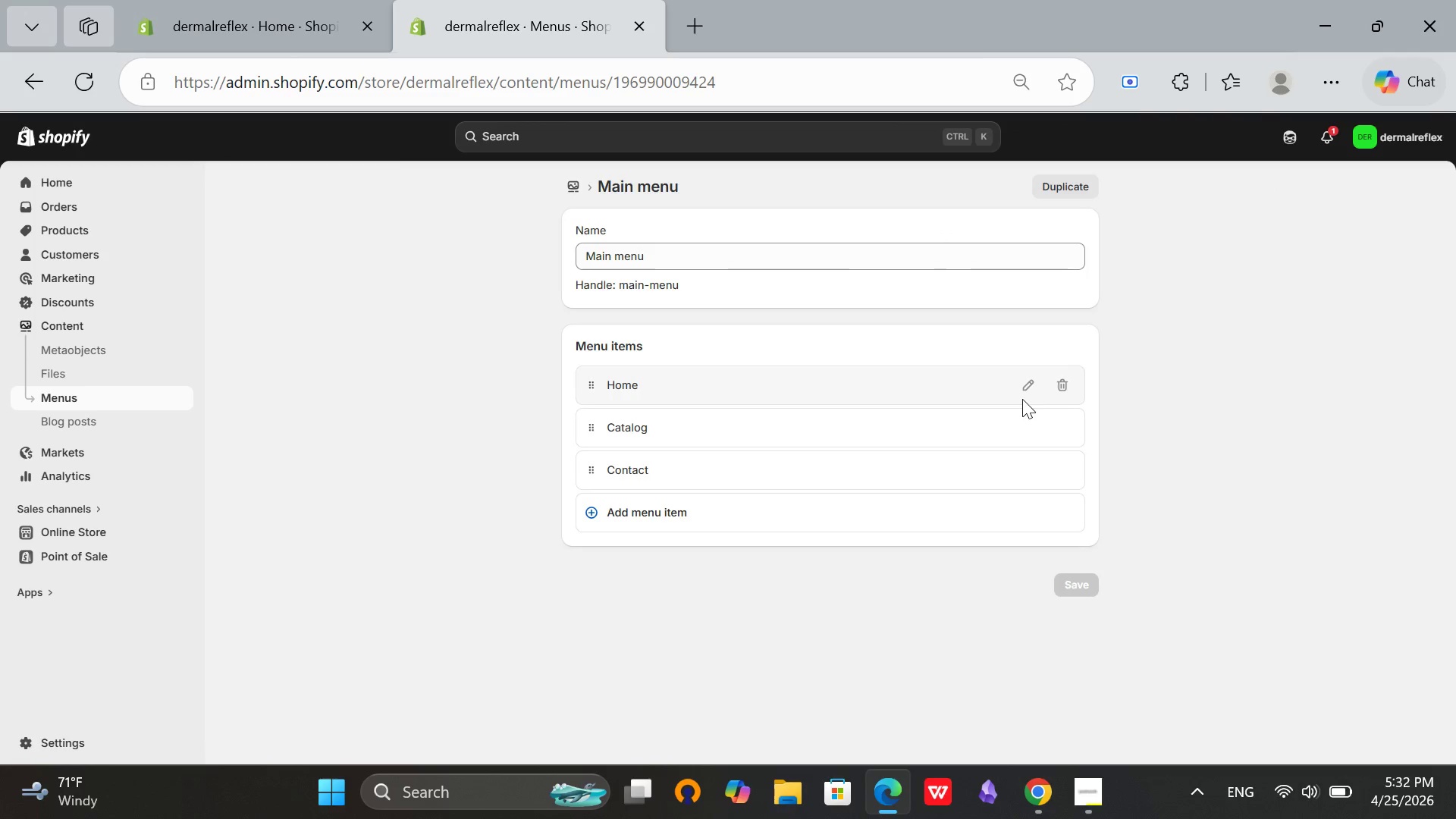 
double_click([1064, 388])
 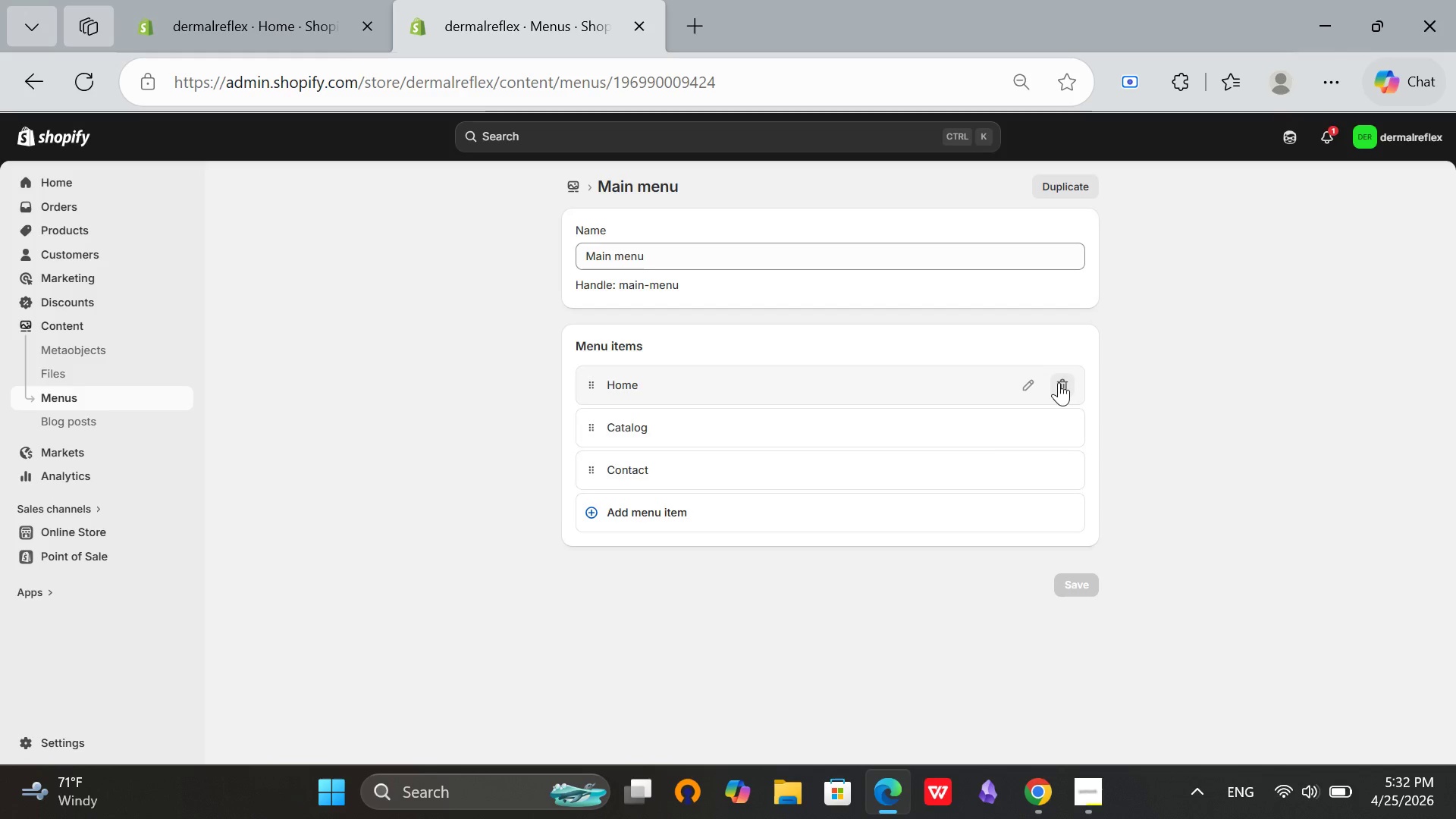 
left_click([1059, 382])
 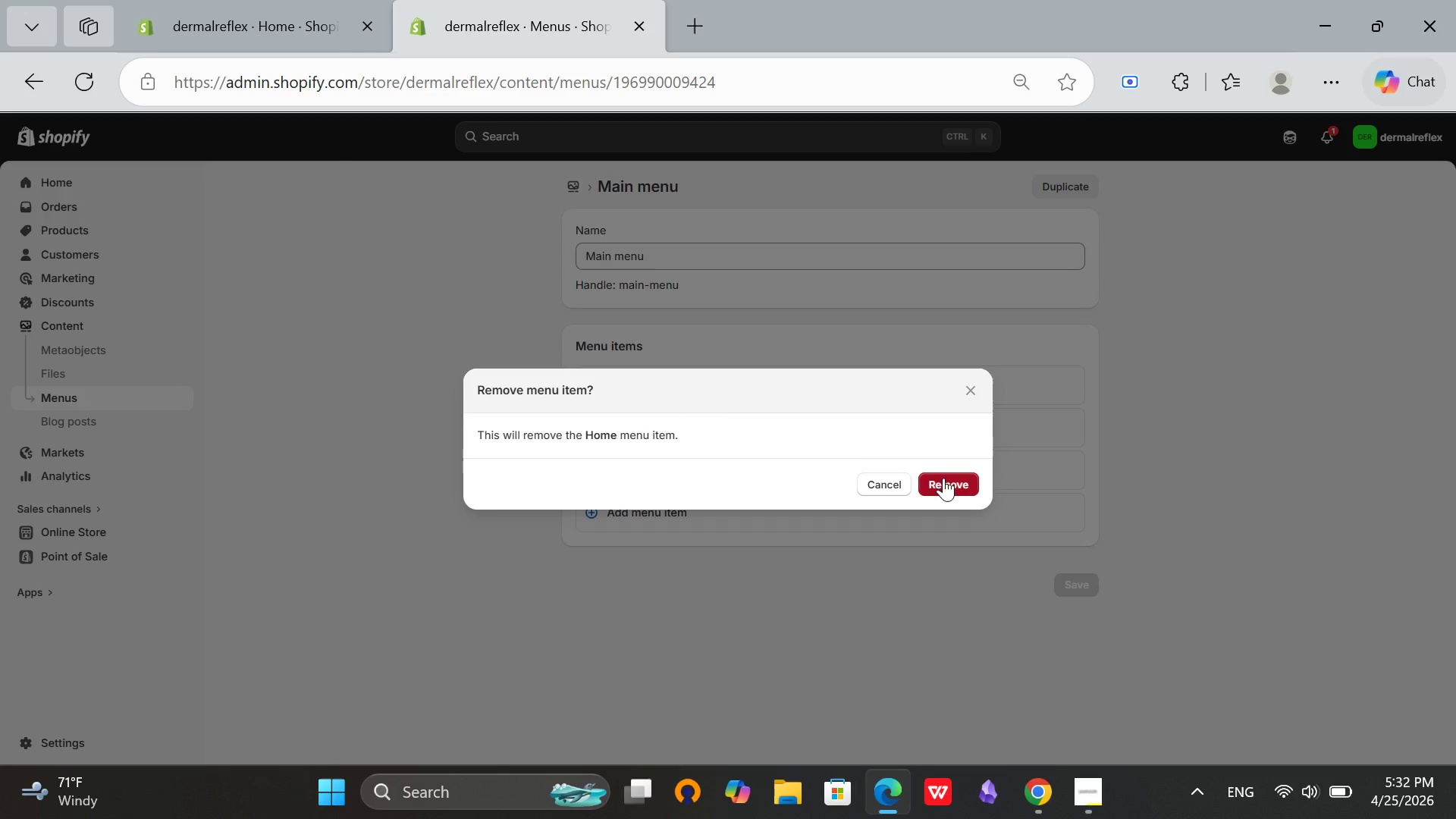 
left_click([941, 484])
 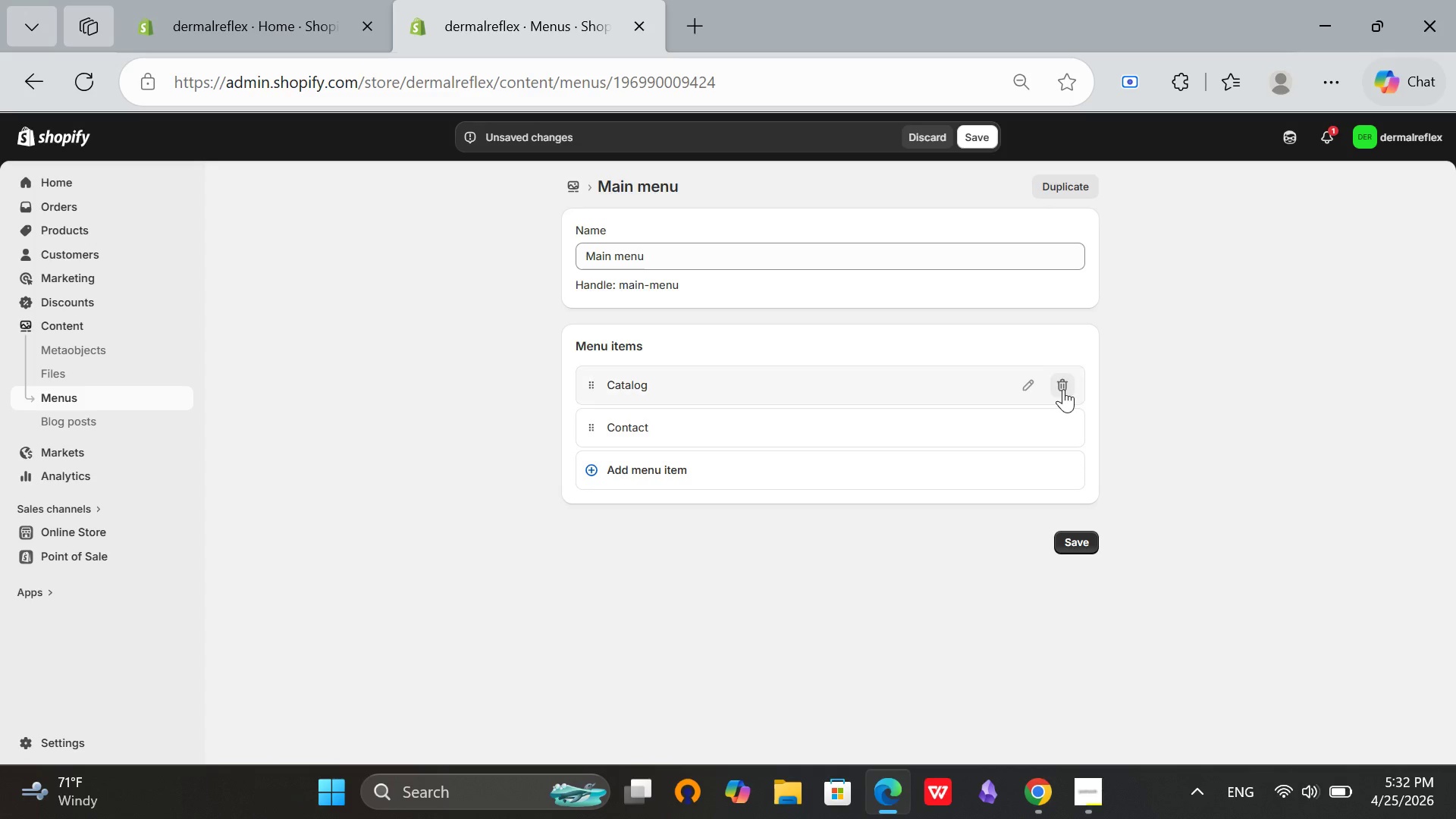 
left_click([1063, 389])
 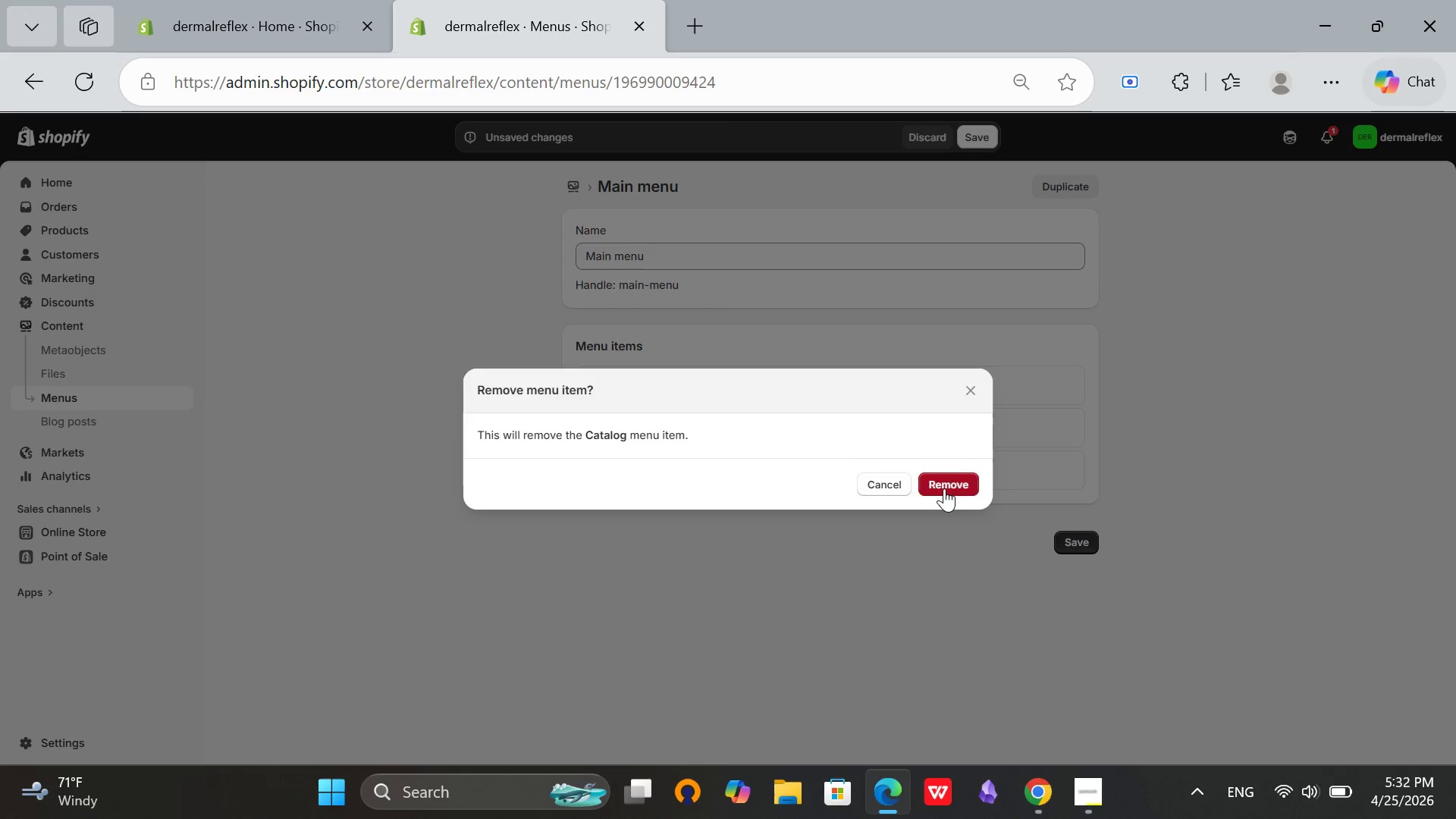 
left_click([944, 488])